 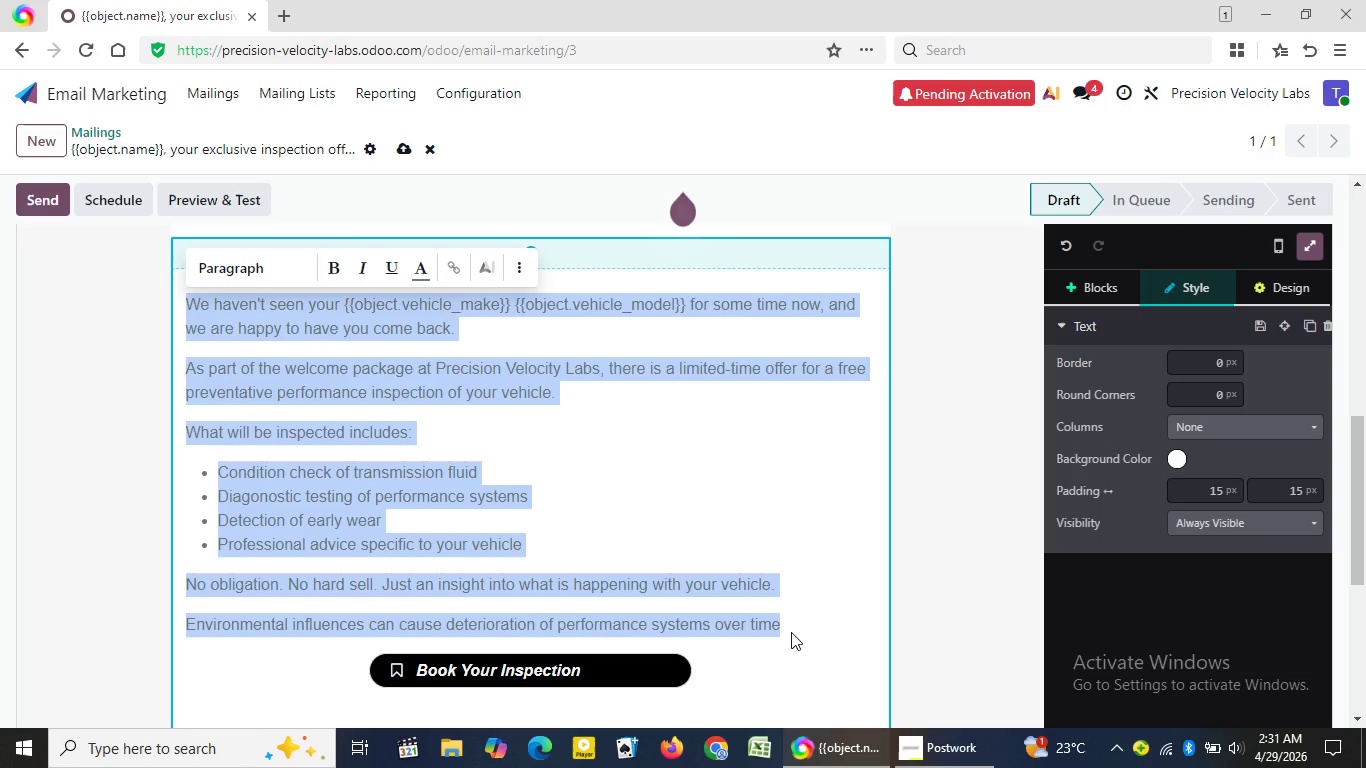 
left_click([423, 281])
 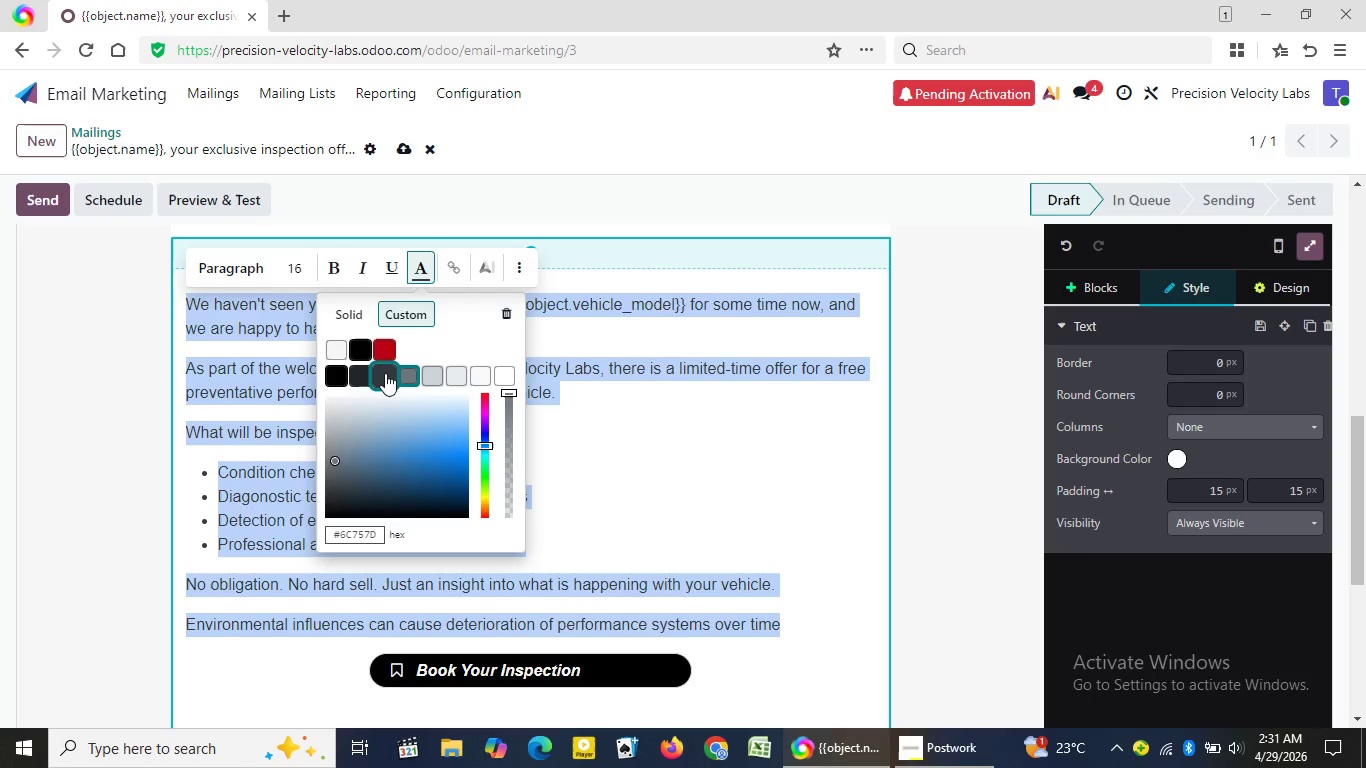 
wait(7.38)
 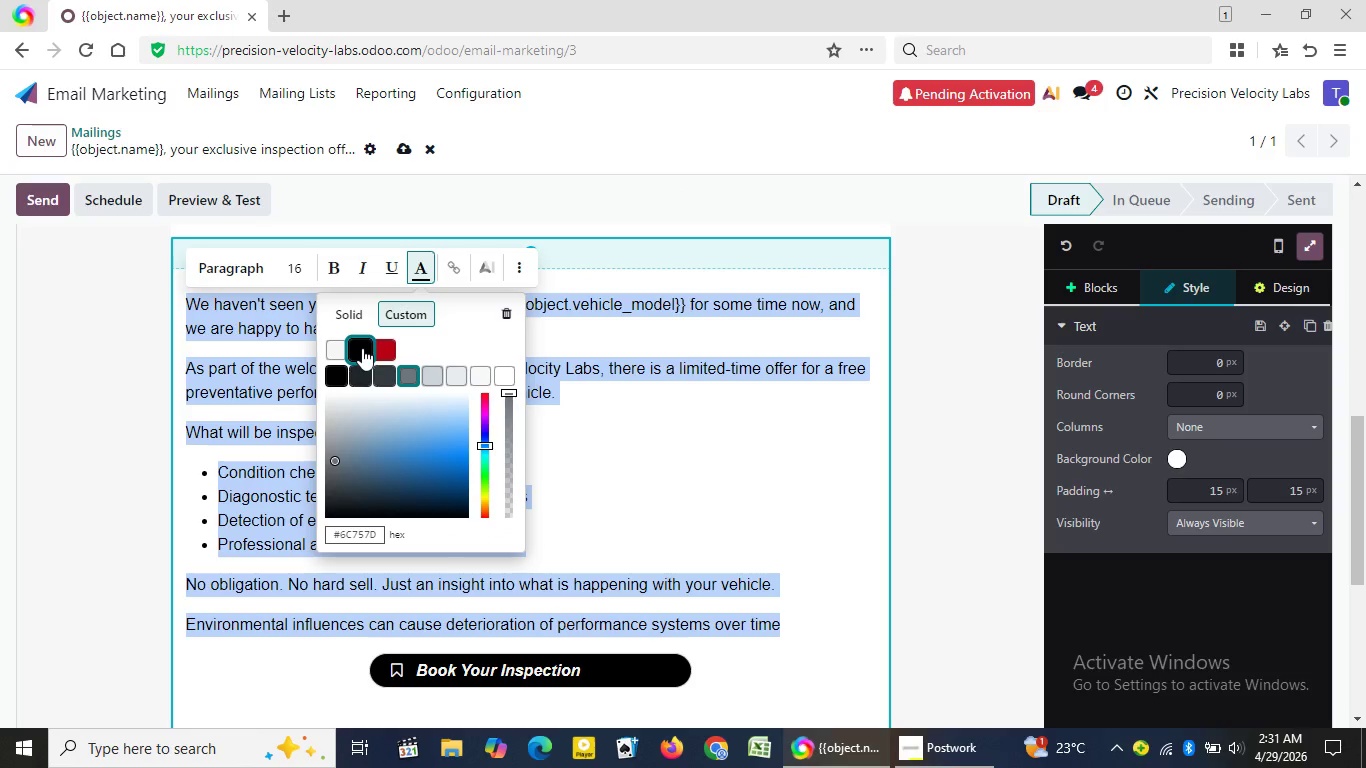 
left_click([385, 373])
 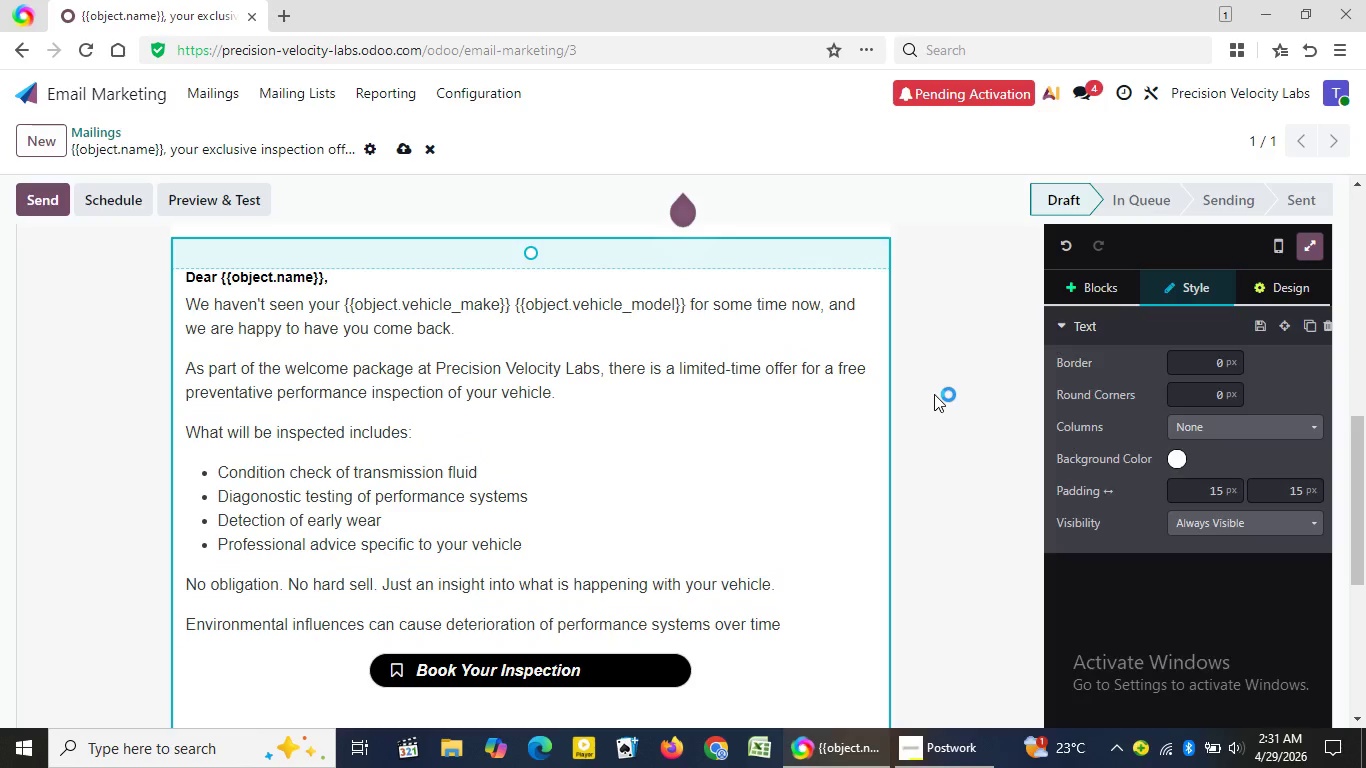 
left_click([934, 394])
 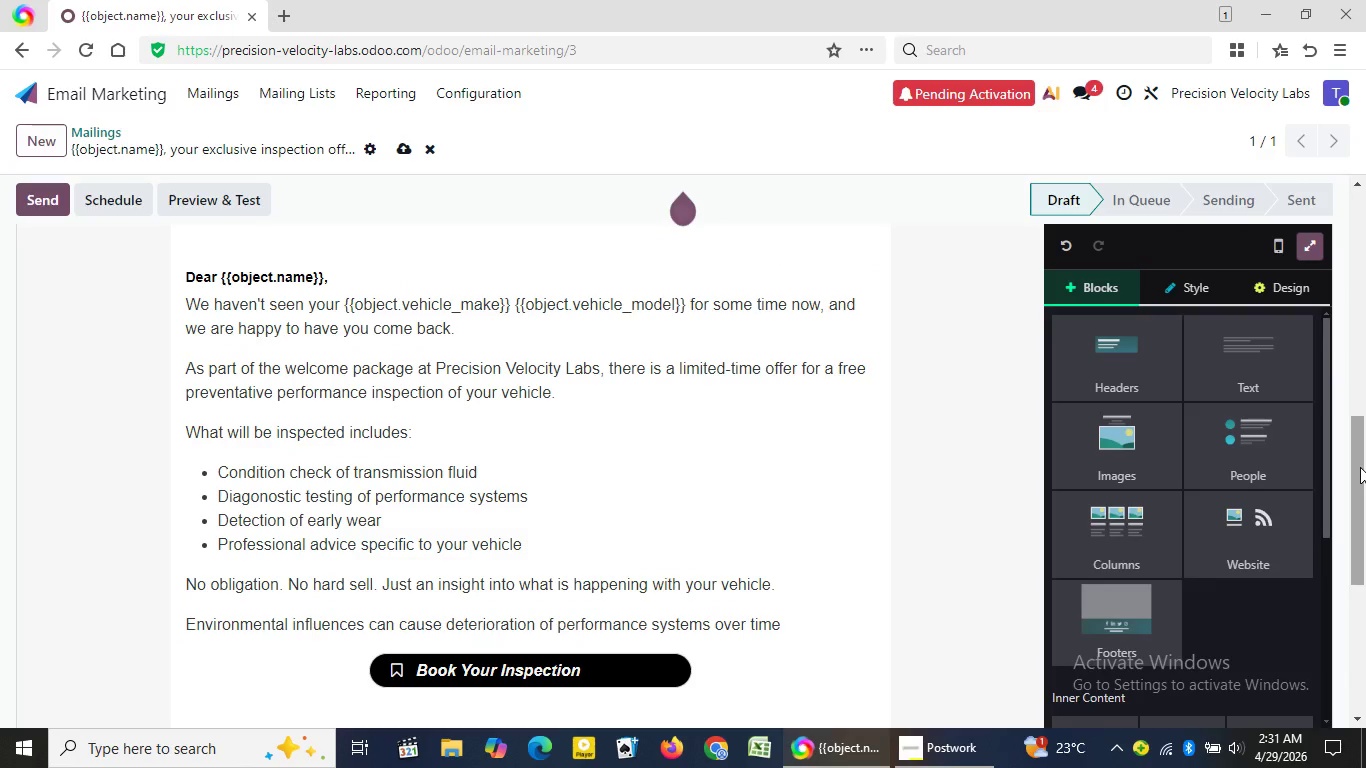 
left_click_drag(start_coordinate=[1360, 467], to_coordinate=[1353, 225])
 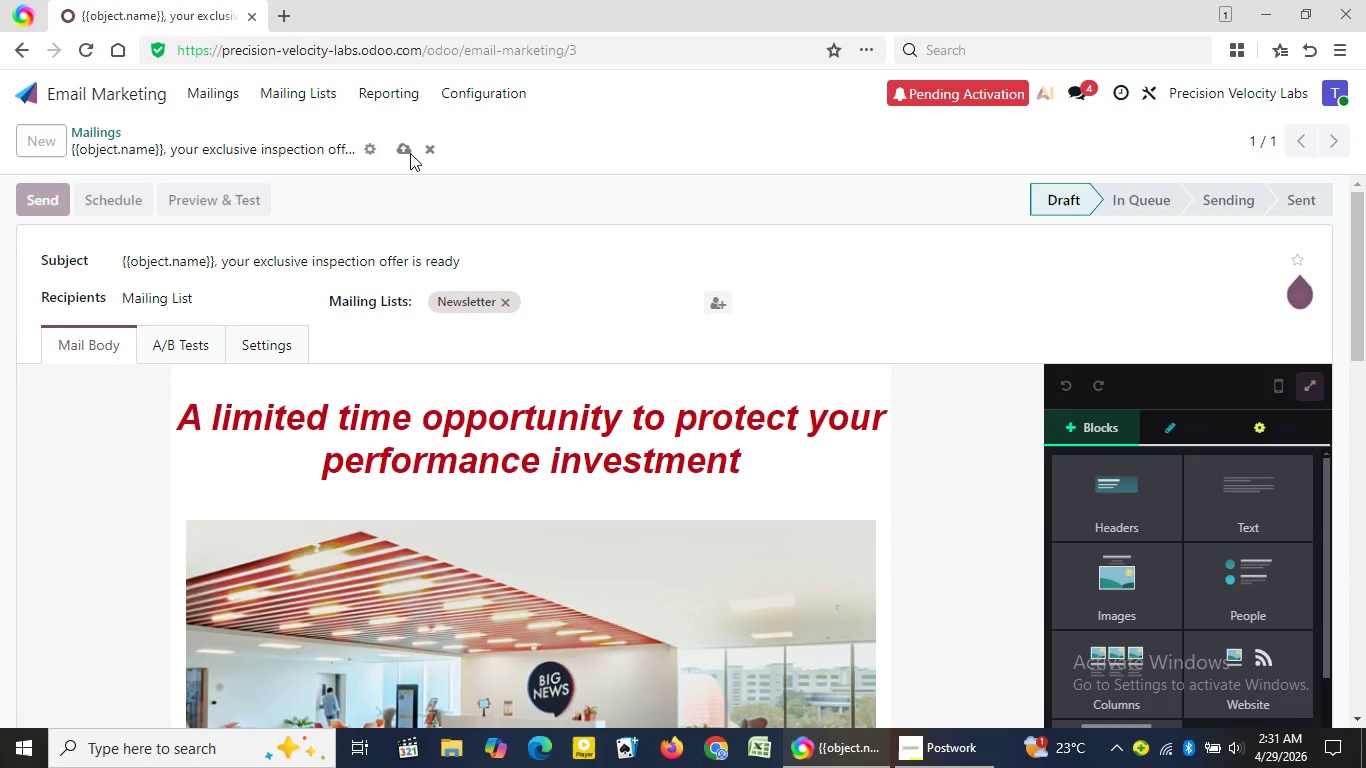 
left_click([410, 153])
 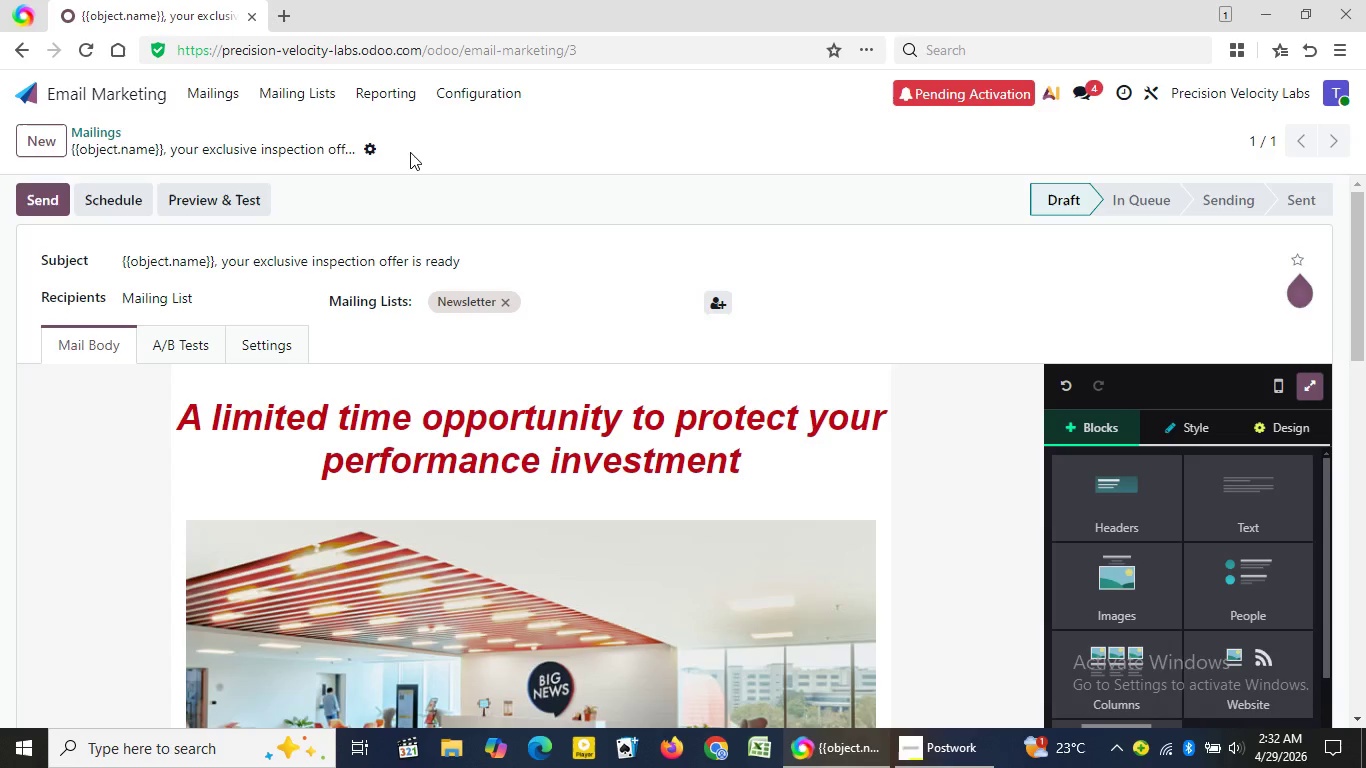 
wait(12.53)
 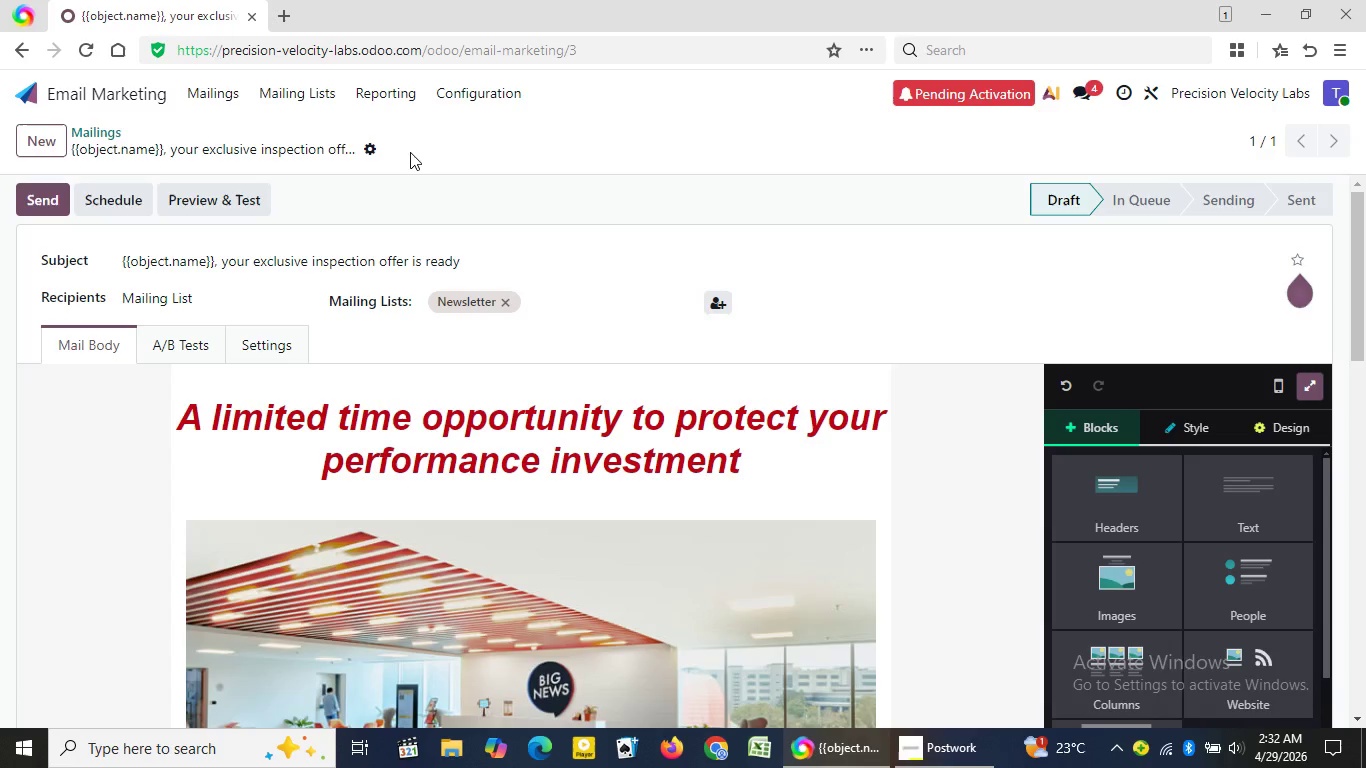 
left_click([210, 87])
 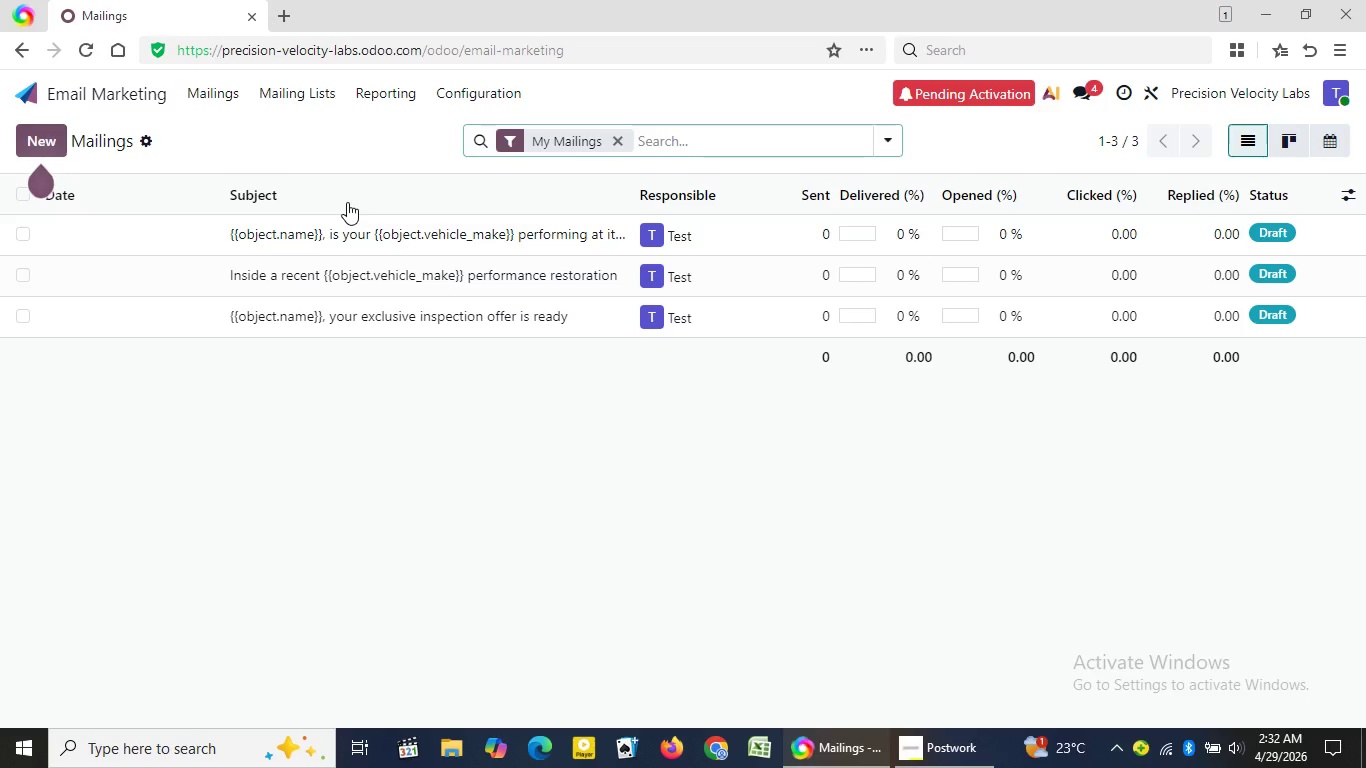 
wait(5.97)
 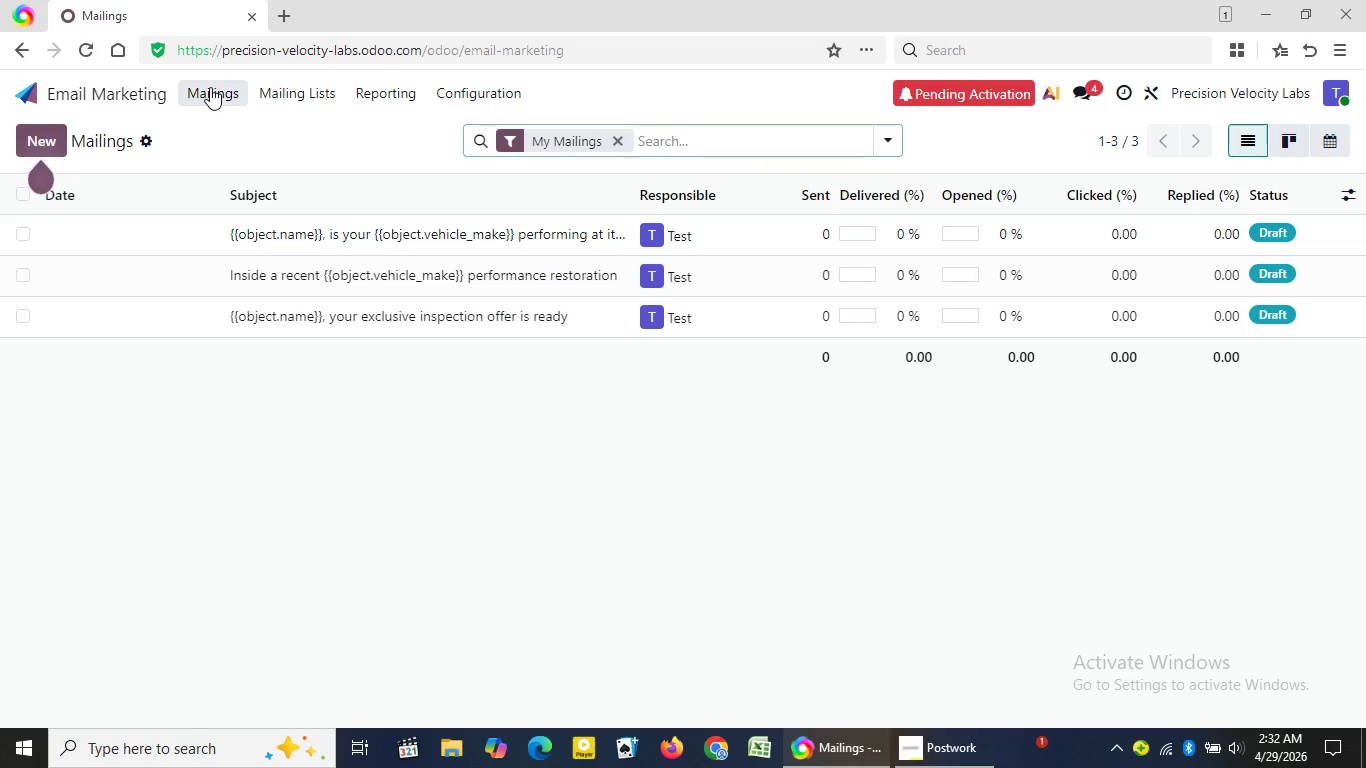 
left_click([342, 238])
 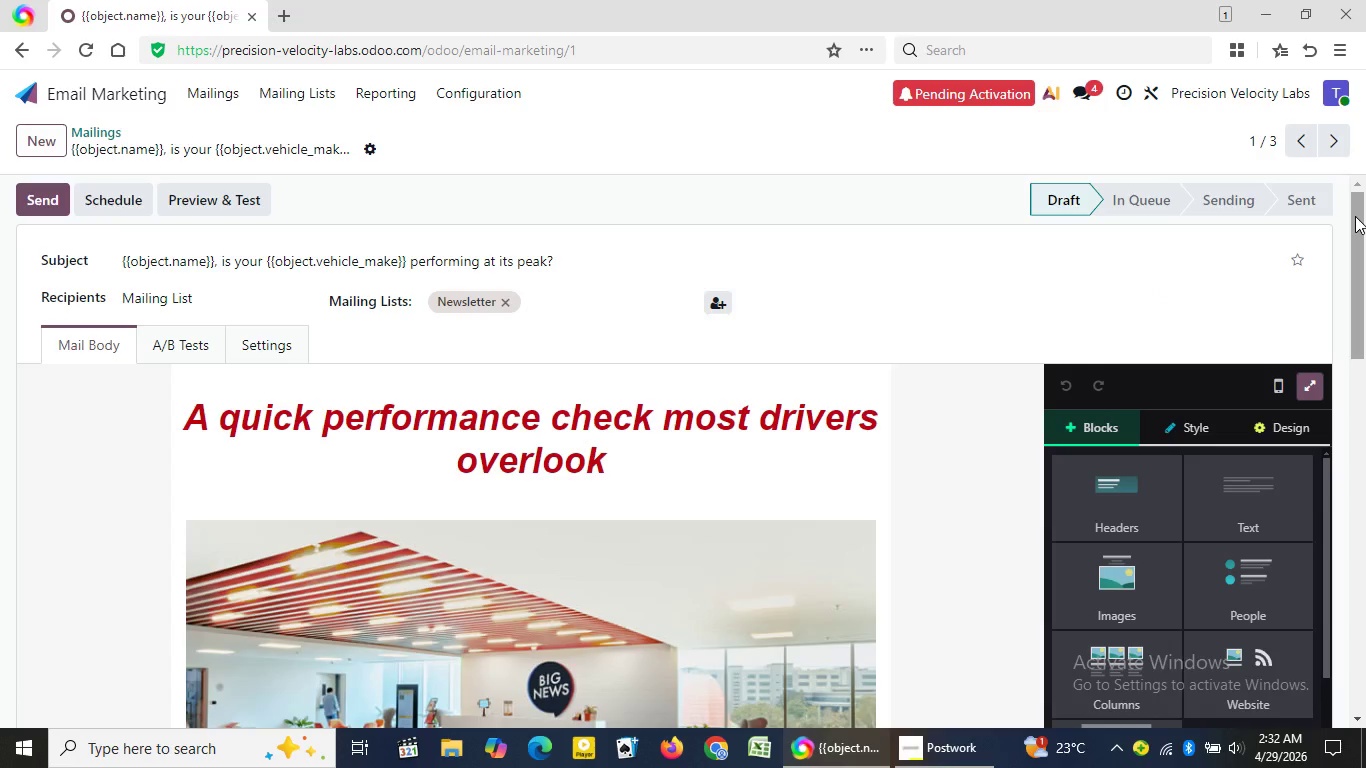 
wait(5.62)
 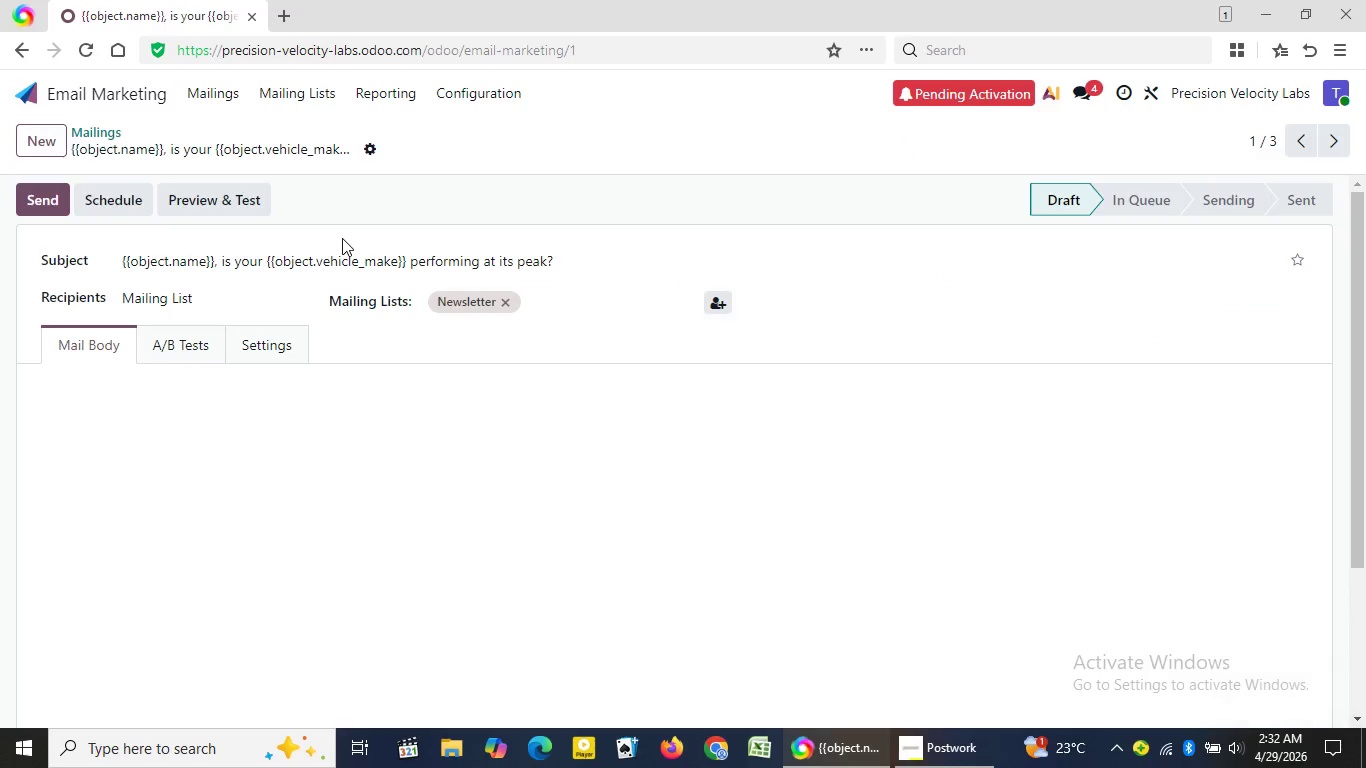 
left_click_drag(start_coordinate=[1355, 216], to_coordinate=[1353, 413])
 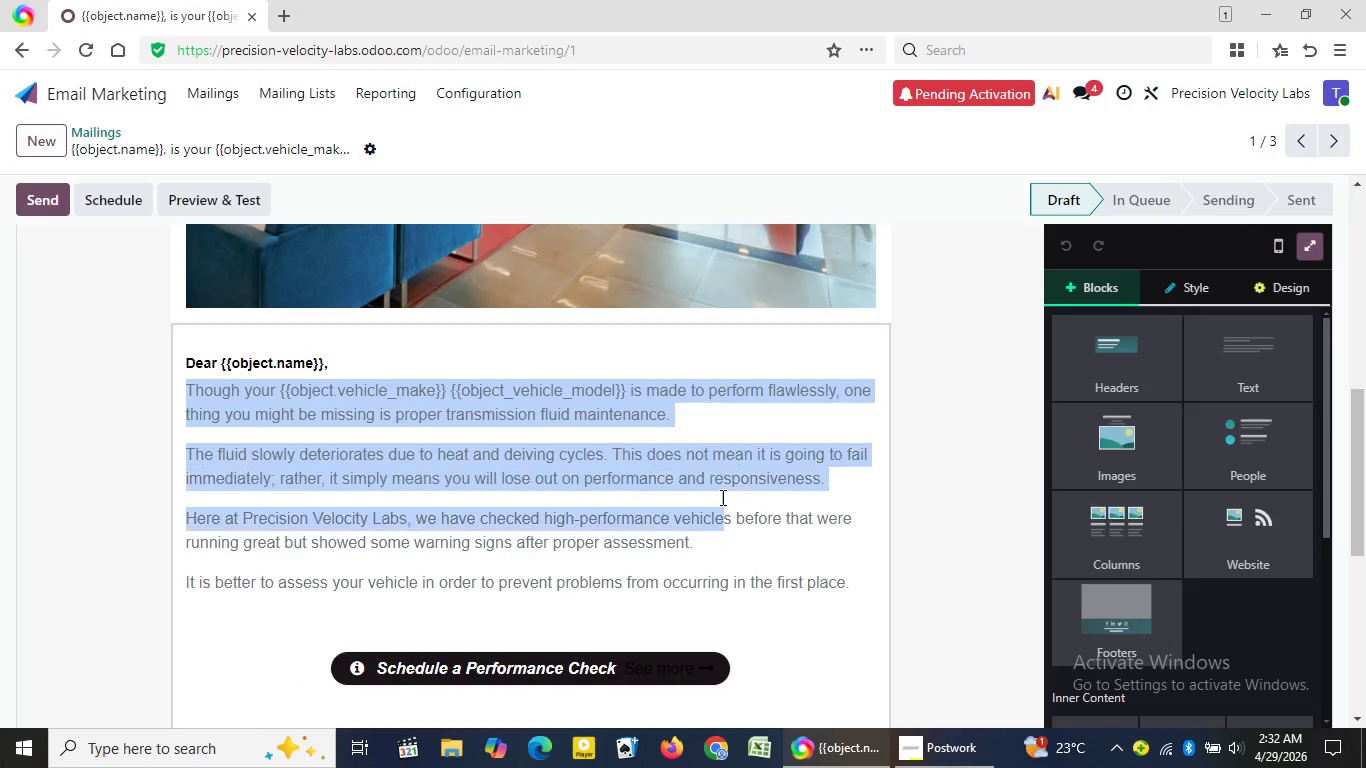 
left_click_drag(start_coordinate=[185, 390], to_coordinate=[855, 574])
 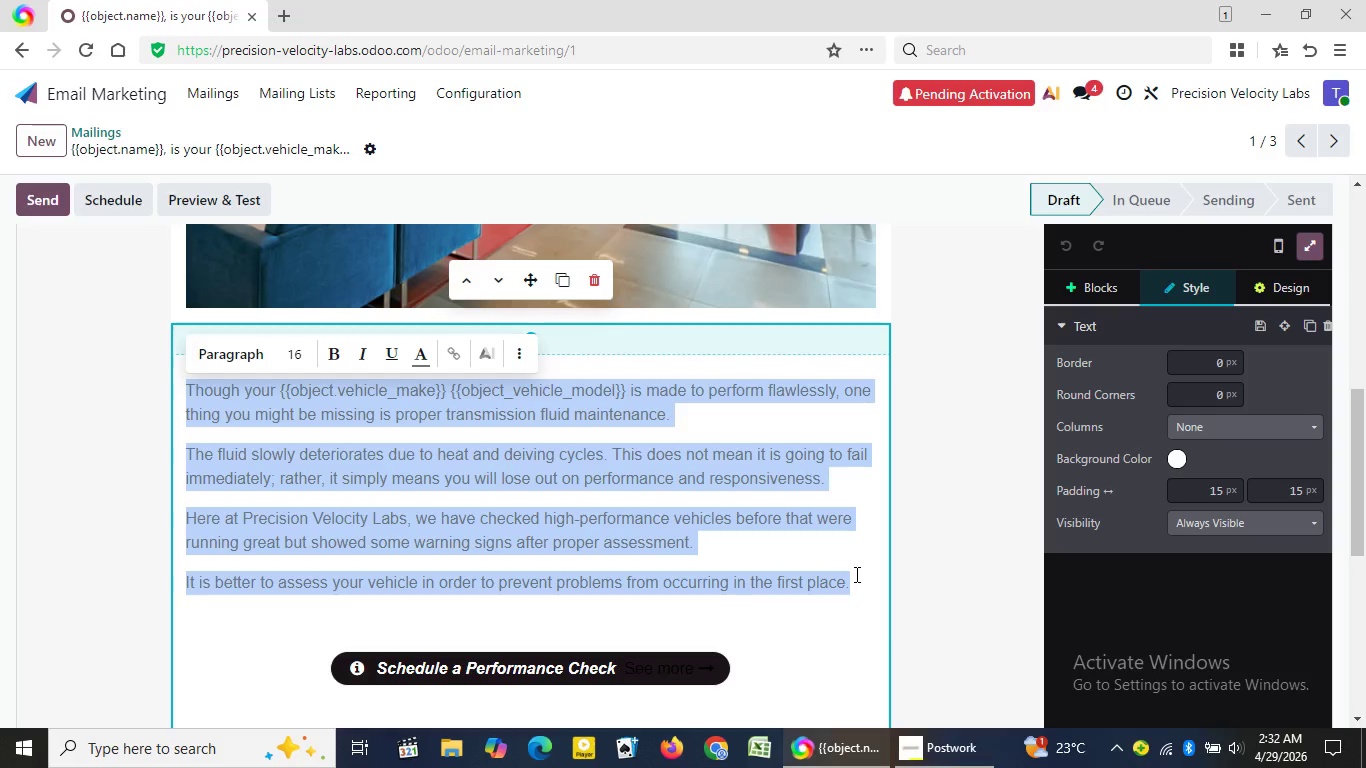 
wait(8.39)
 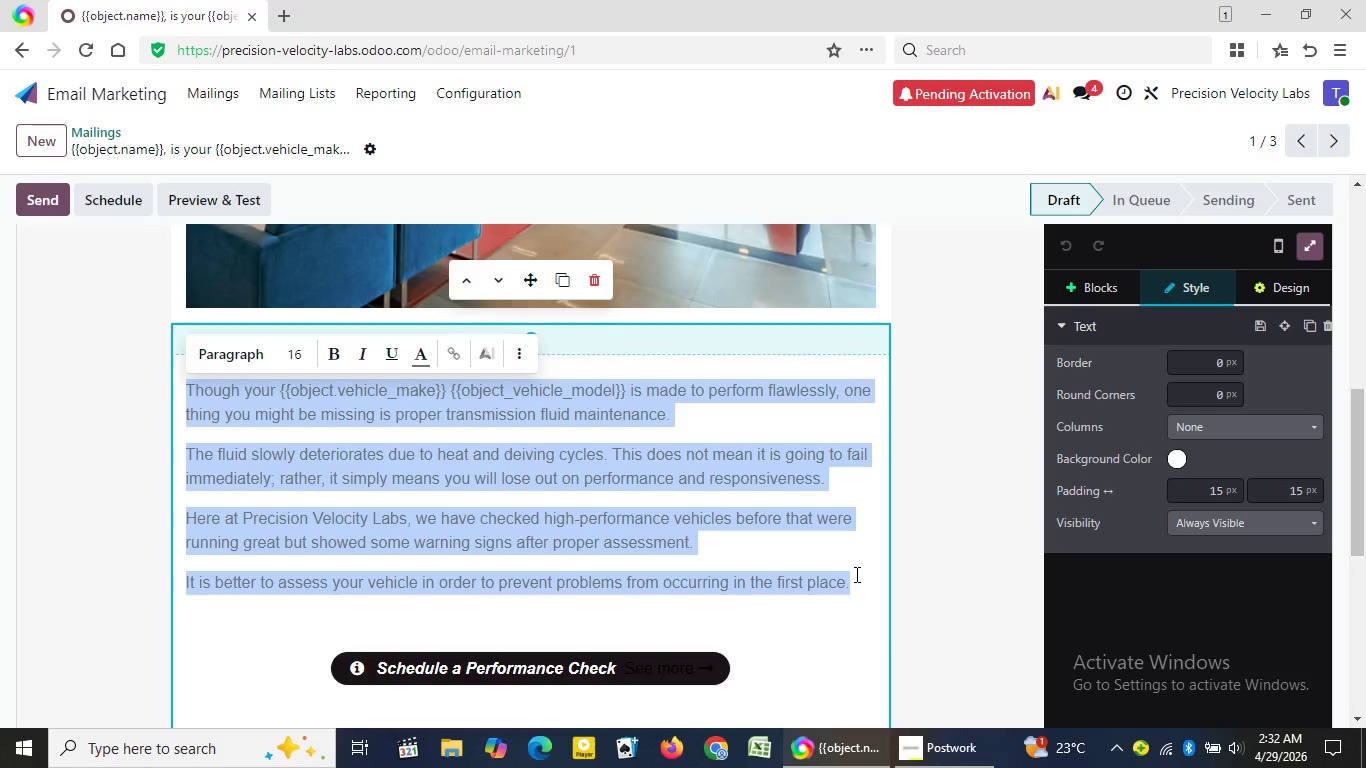 
left_click([424, 353])
 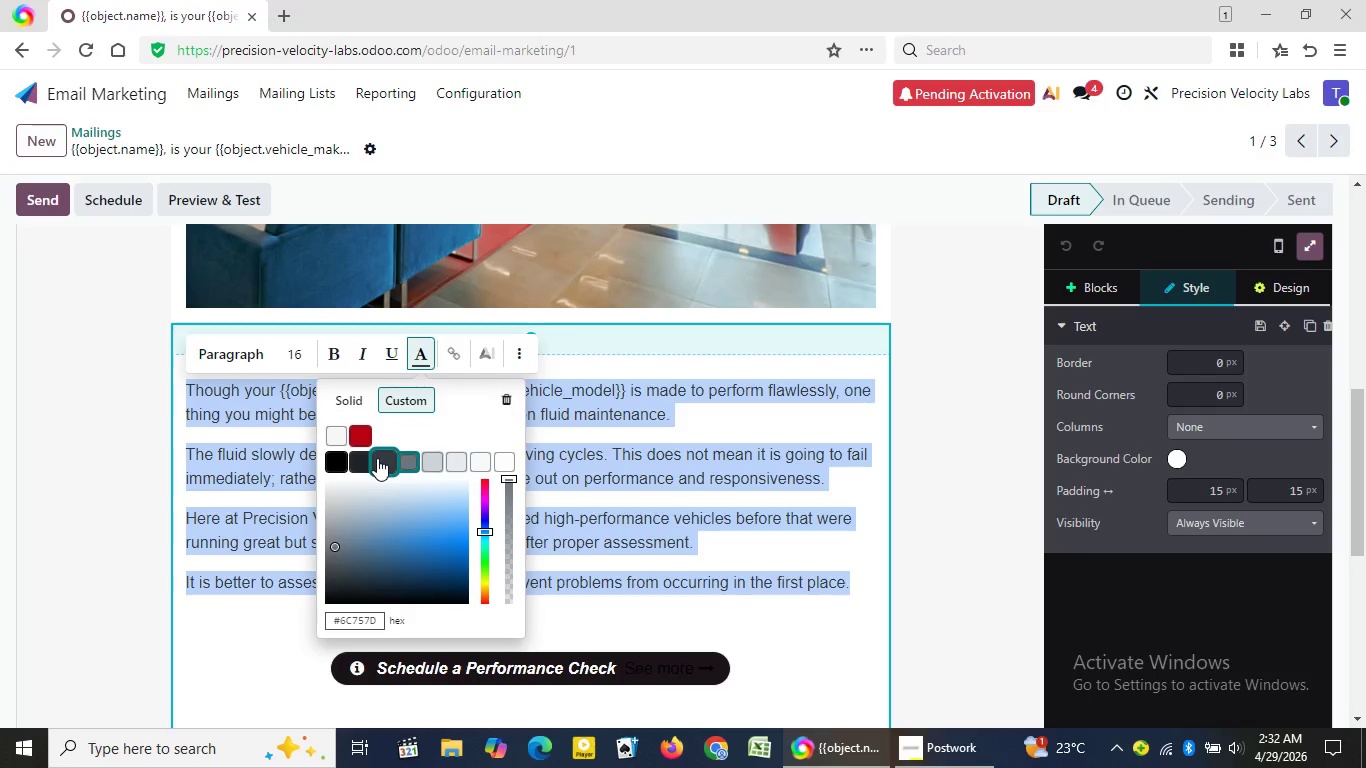 
left_click([377, 458])
 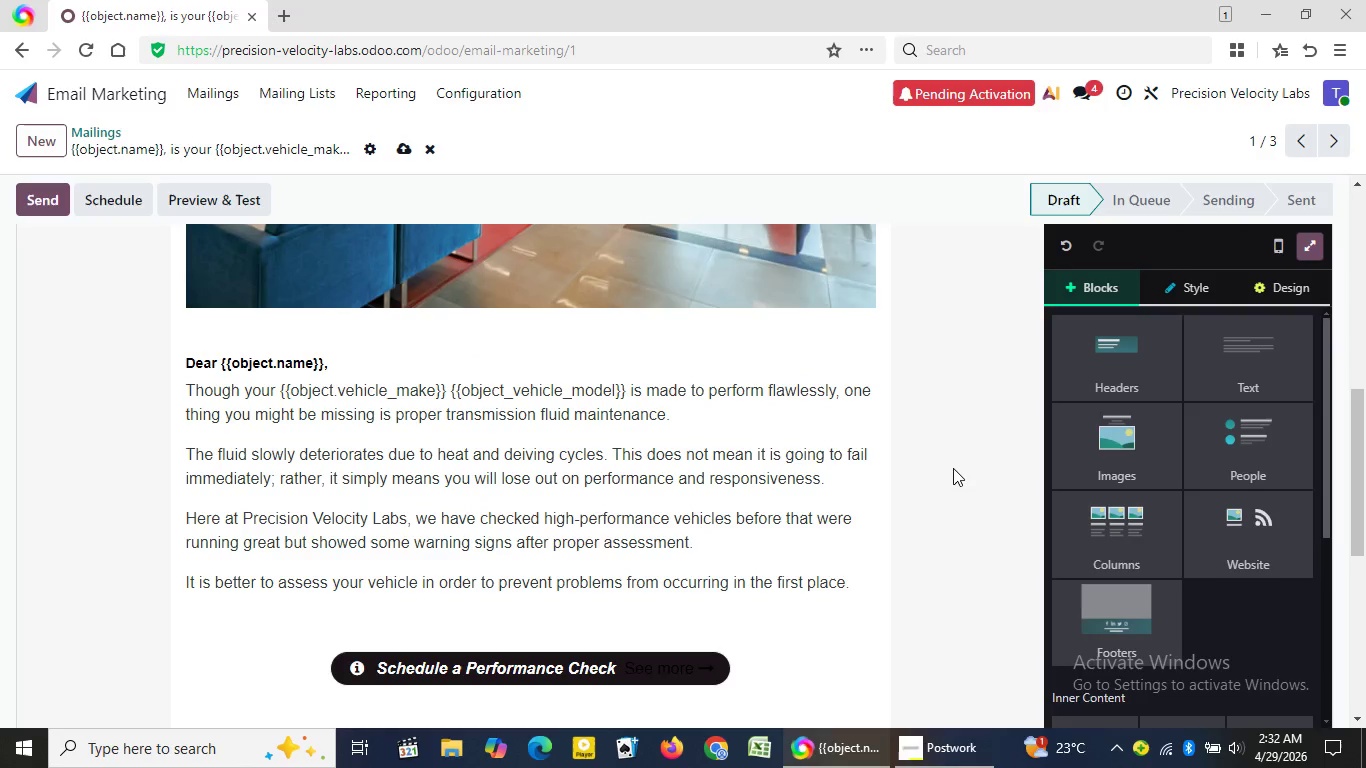 
left_click([953, 468])
 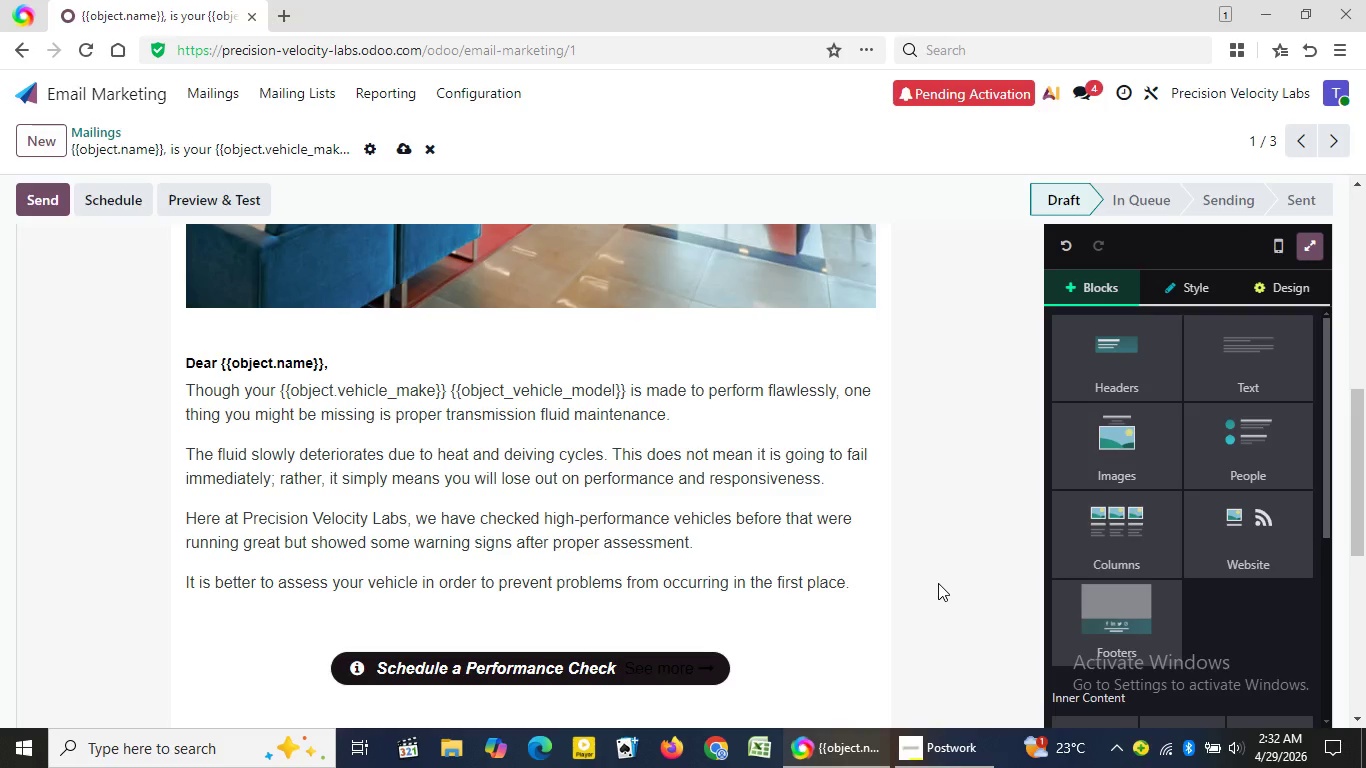 
wait(13.47)
 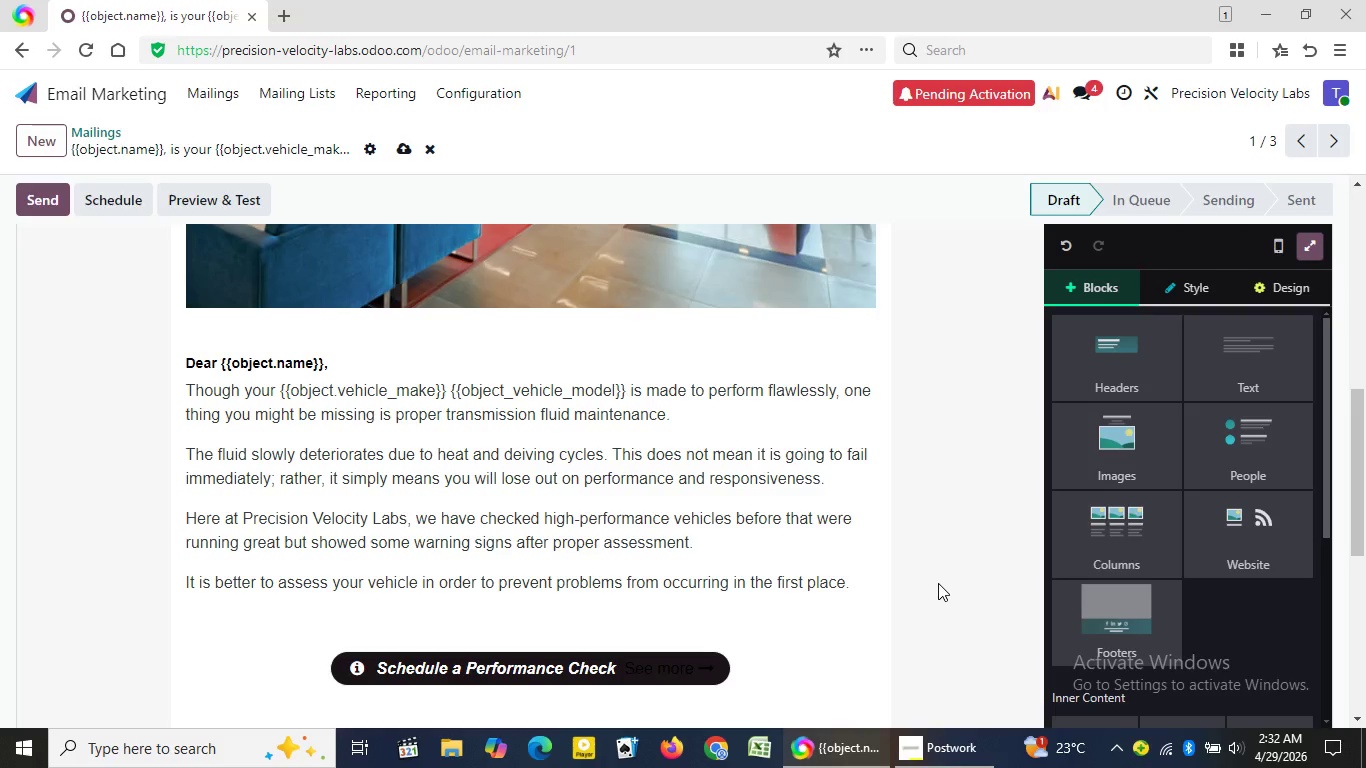 
left_click_drag(start_coordinate=[1355, 392], to_coordinate=[1361, 223])
 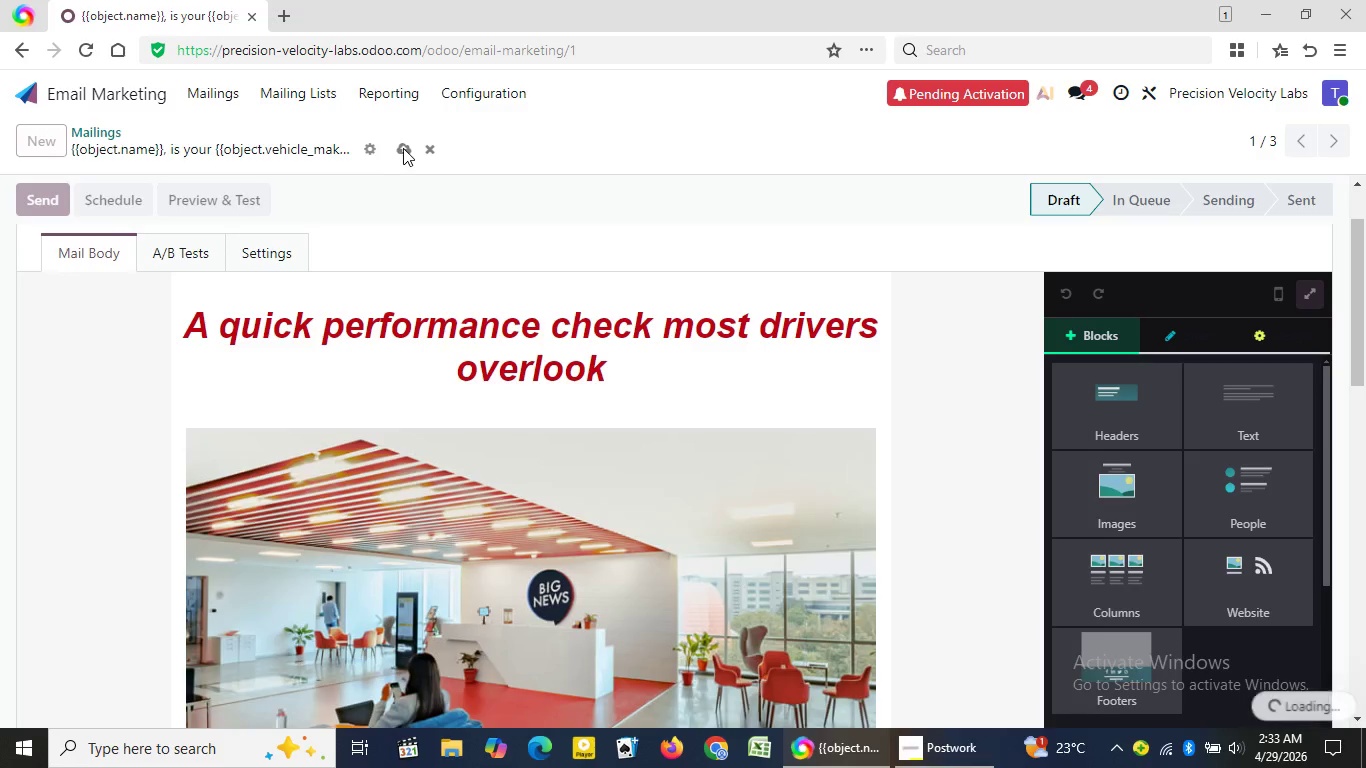 
left_click([403, 148])
 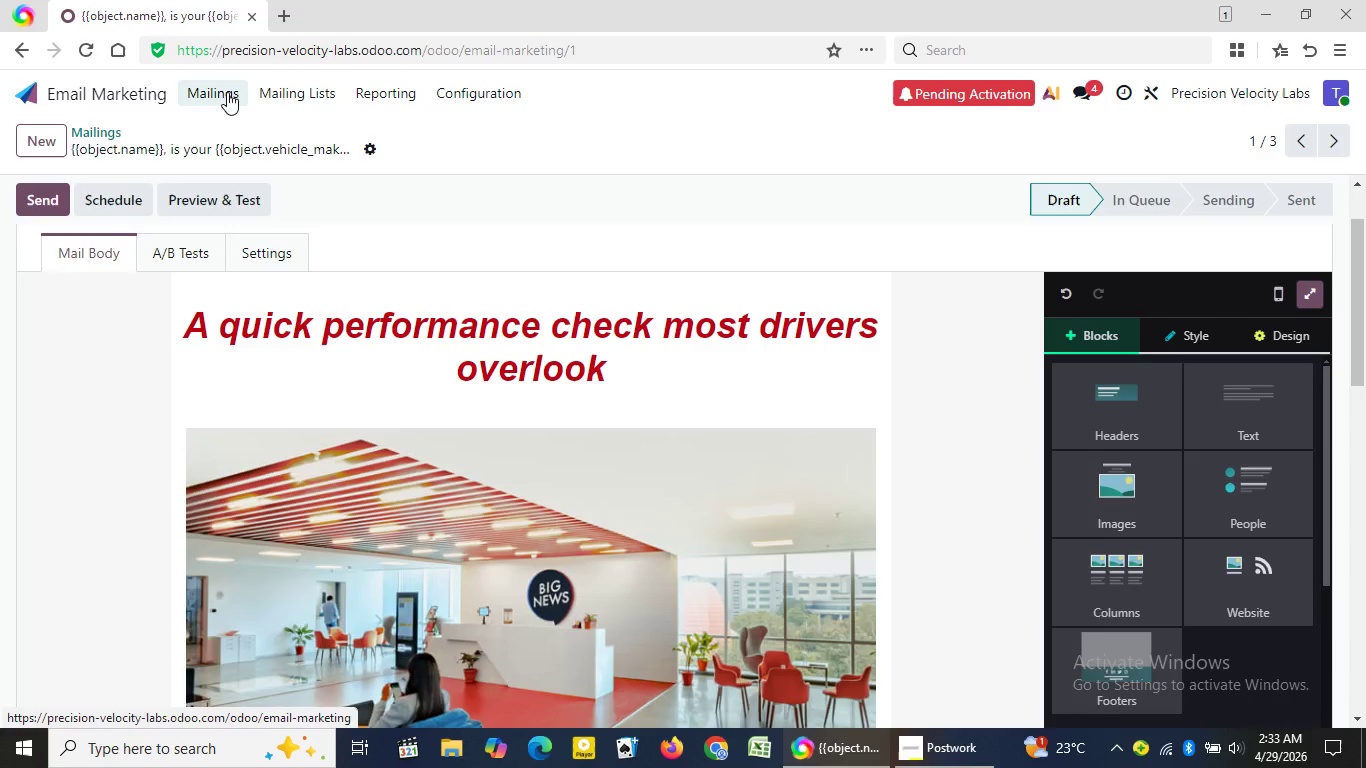 
left_click([227, 92])
 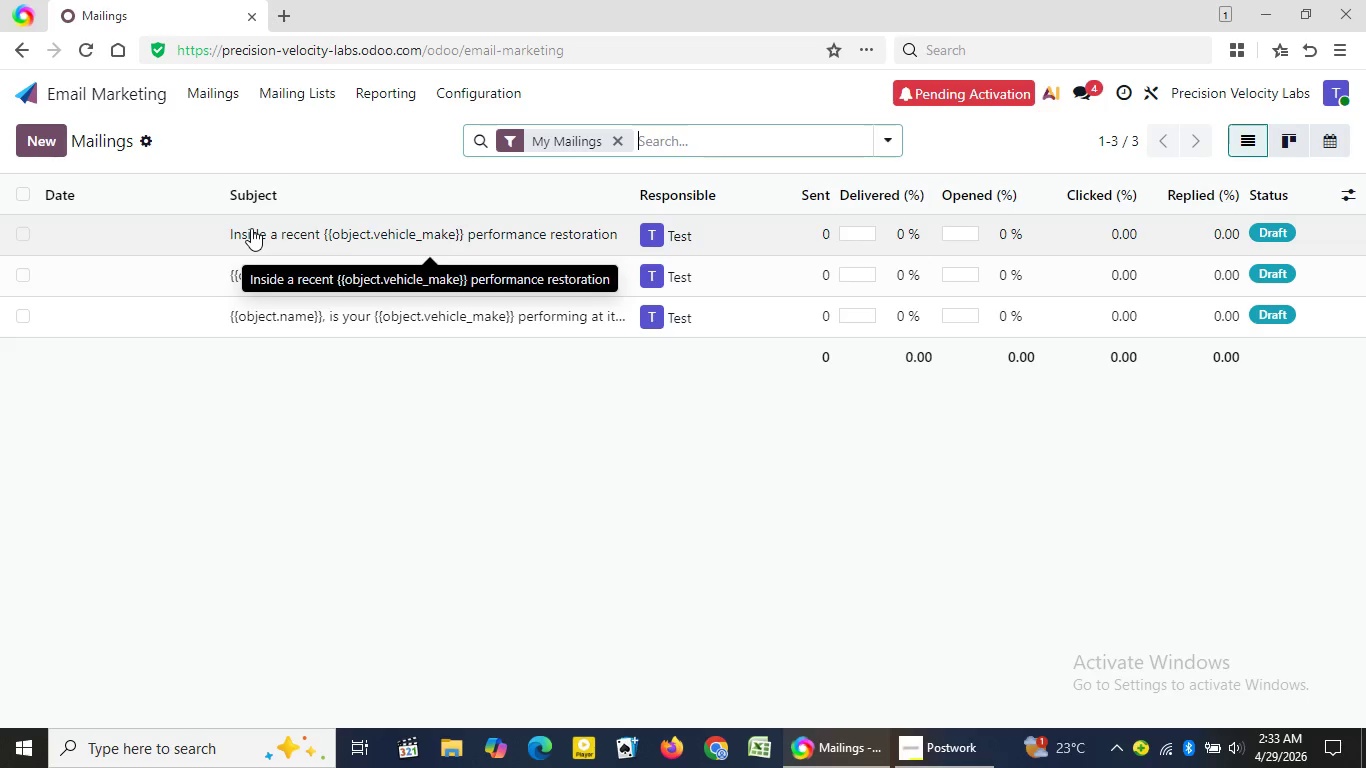 
wait(14.47)
 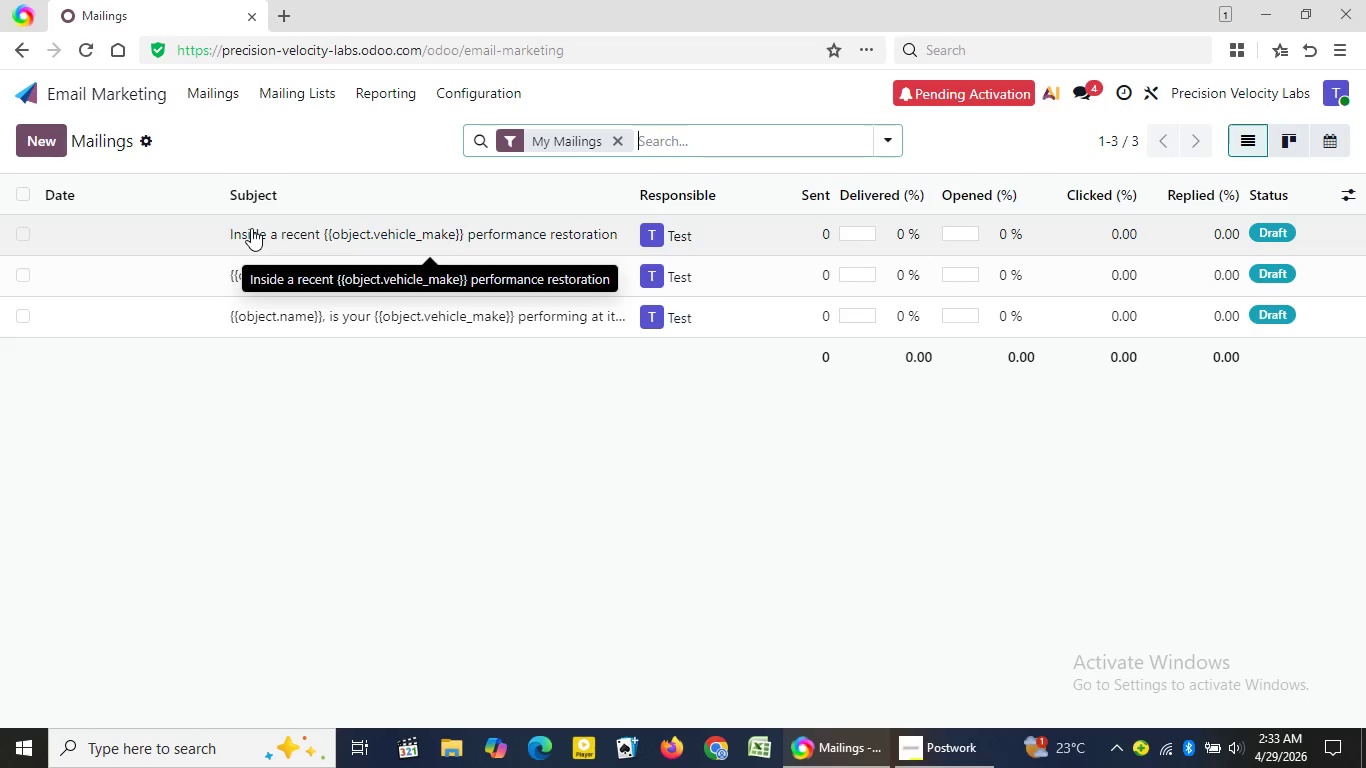 
left_click([251, 228])
 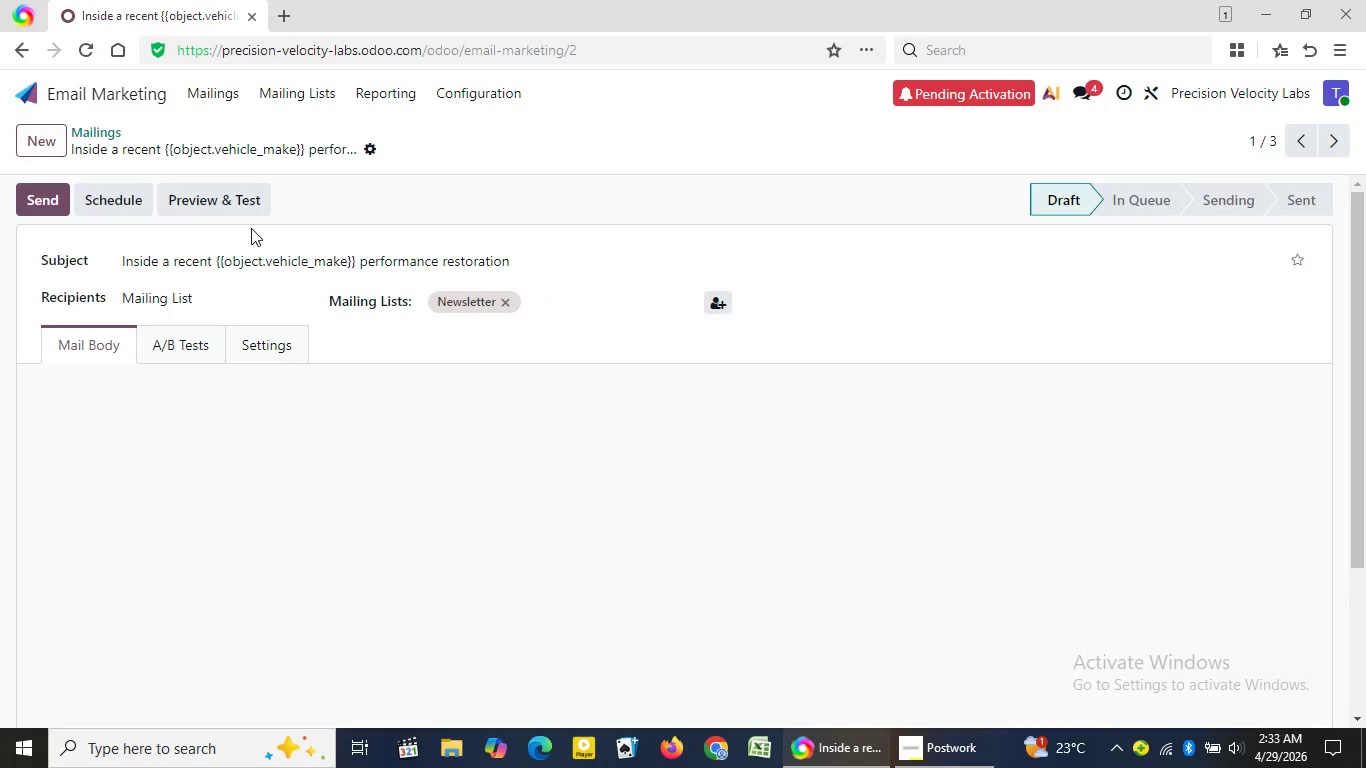 
wait(10.27)
 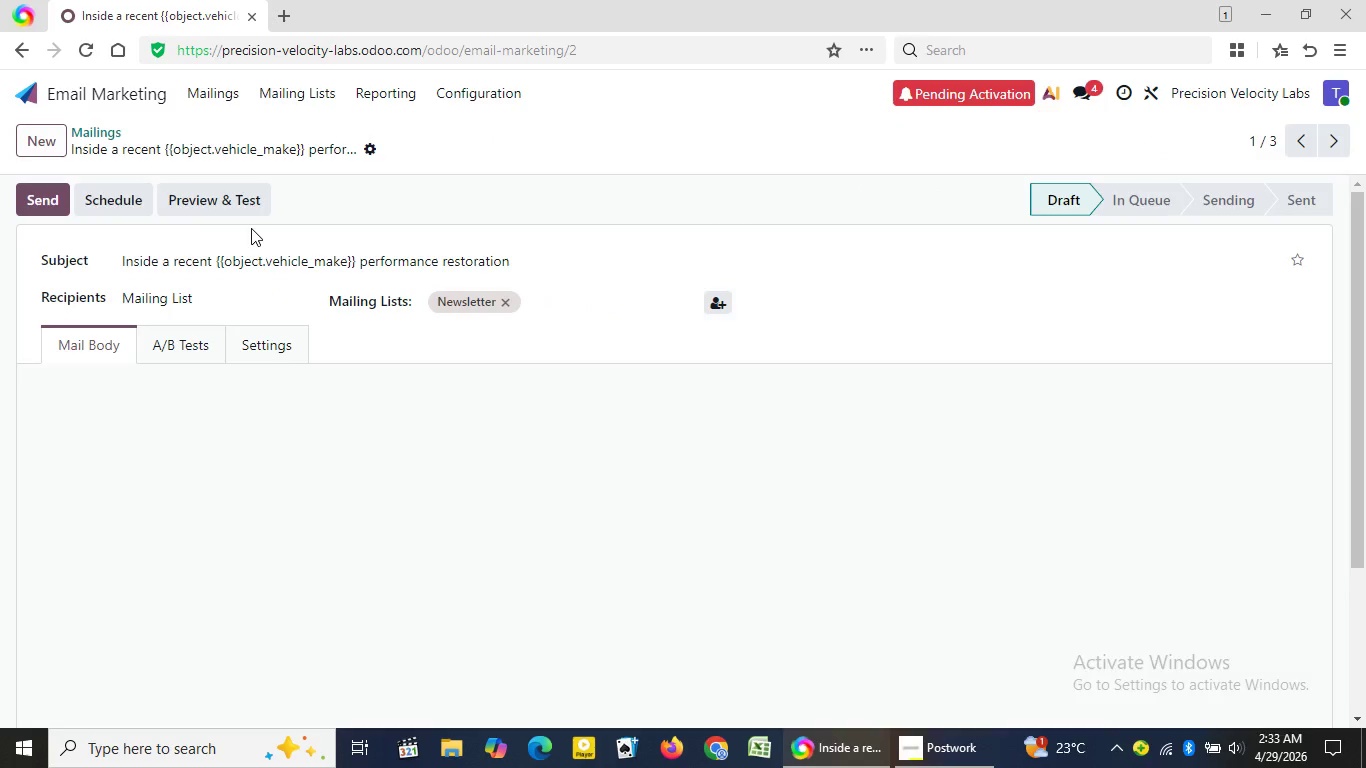 
left_click_drag(start_coordinate=[1363, 265], to_coordinate=[1347, 484])
 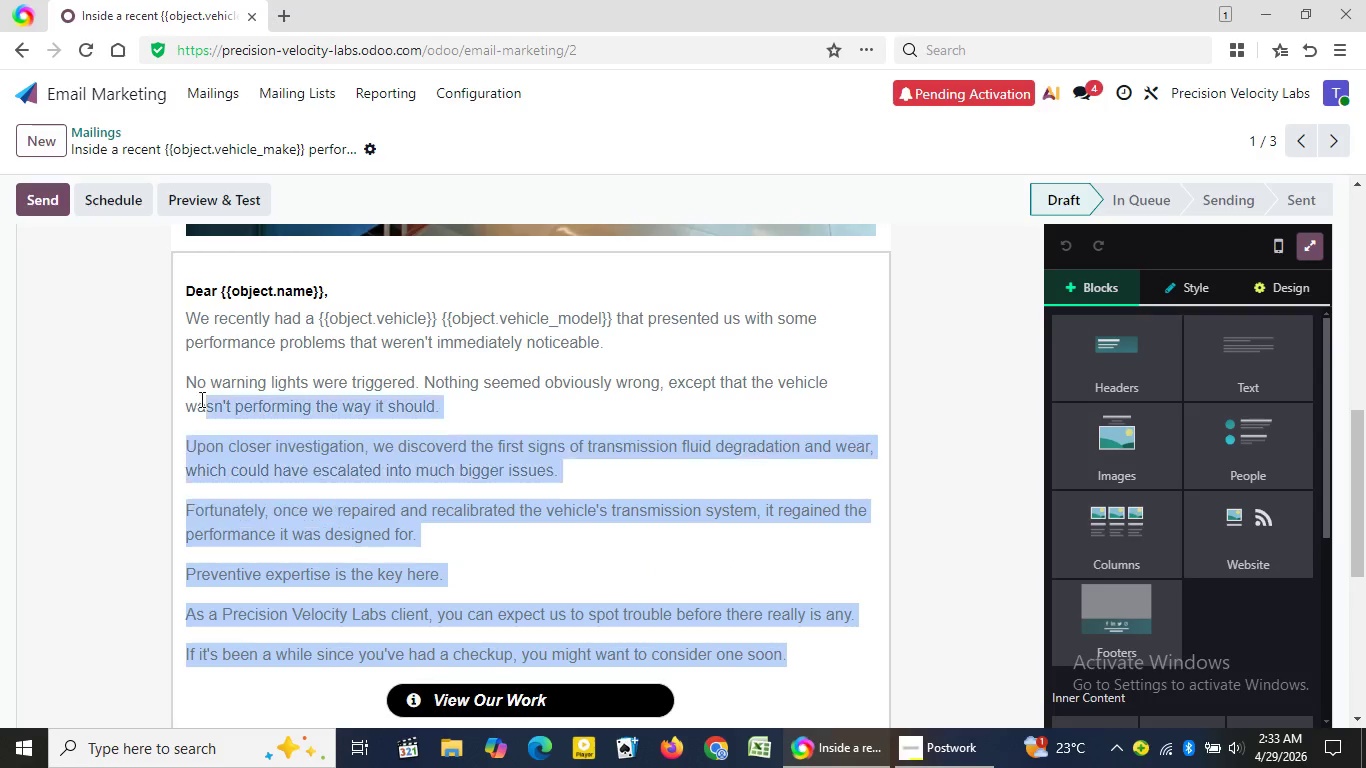 
left_click_drag(start_coordinate=[805, 663], to_coordinate=[176, 302])
 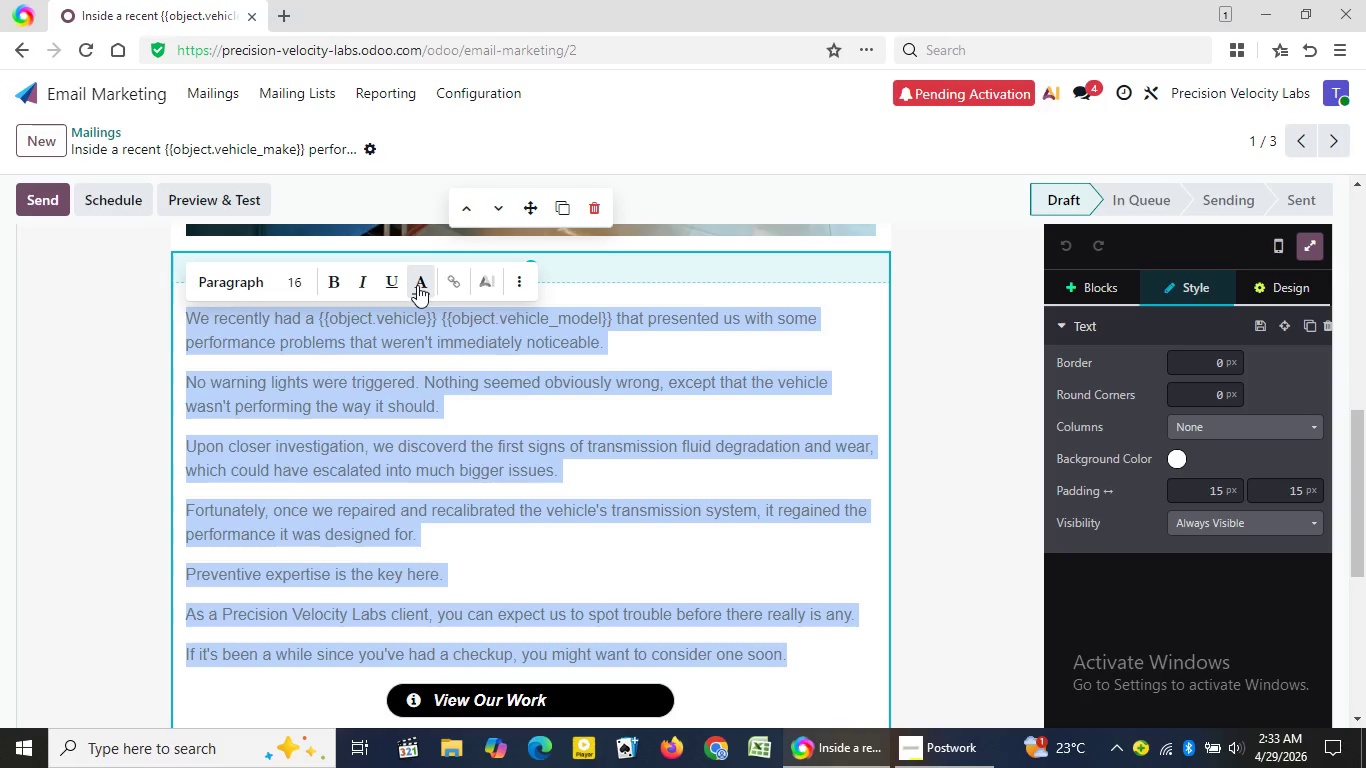 
left_click([417, 285])
 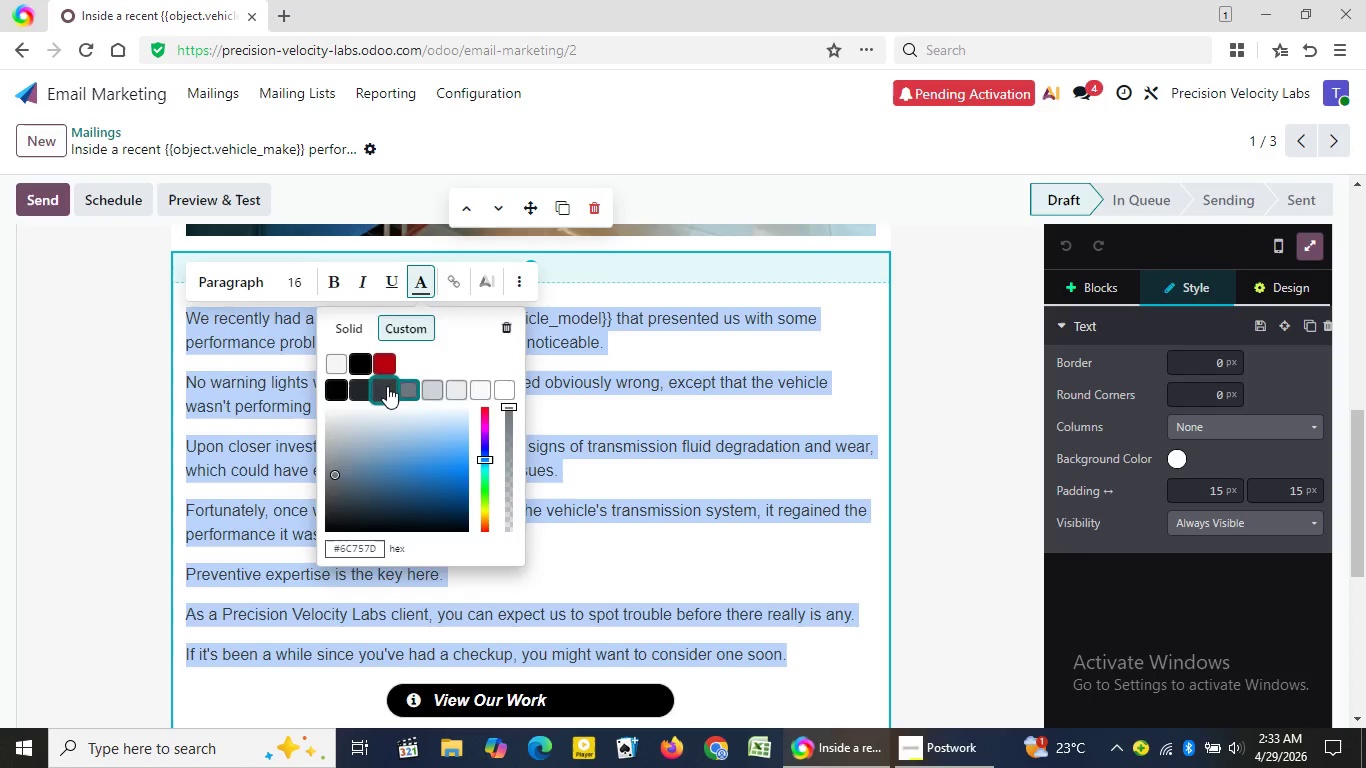 
left_click([387, 386])
 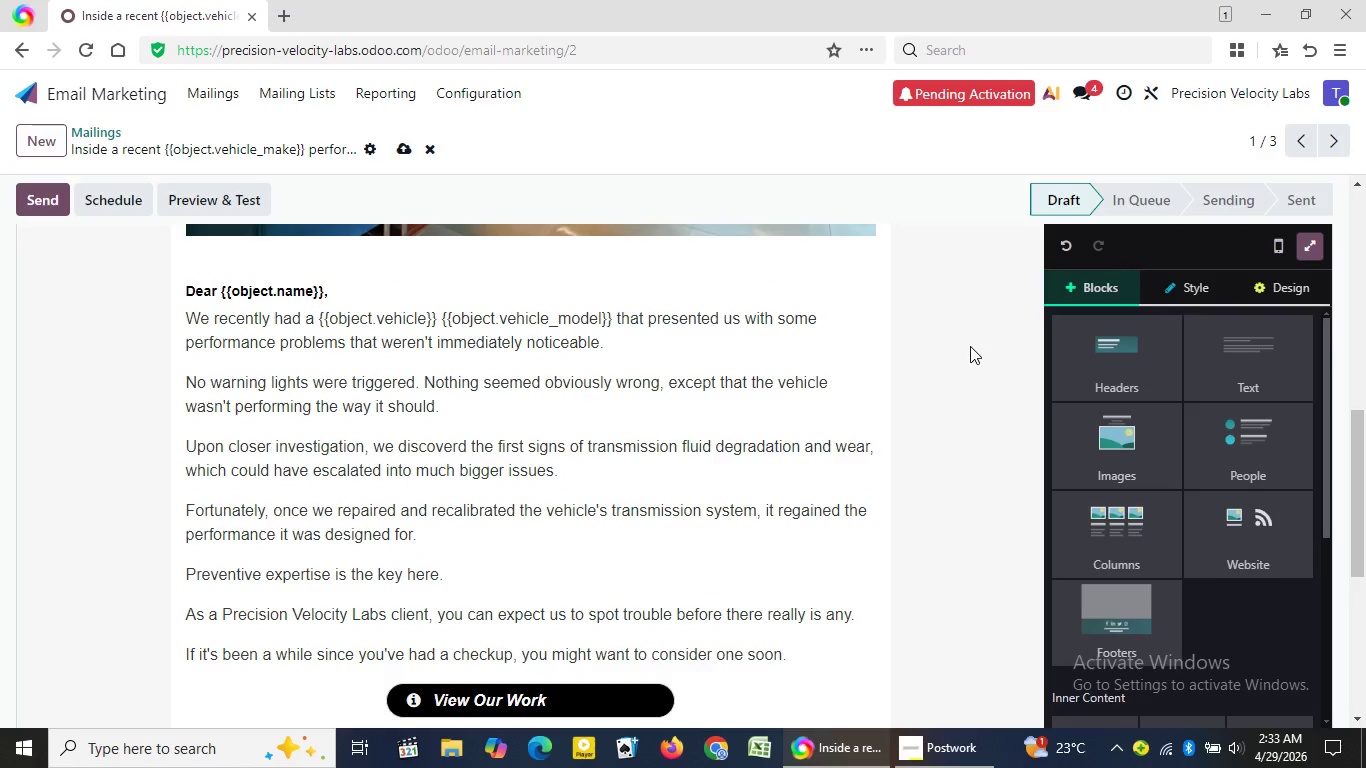 
left_click([970, 346])
 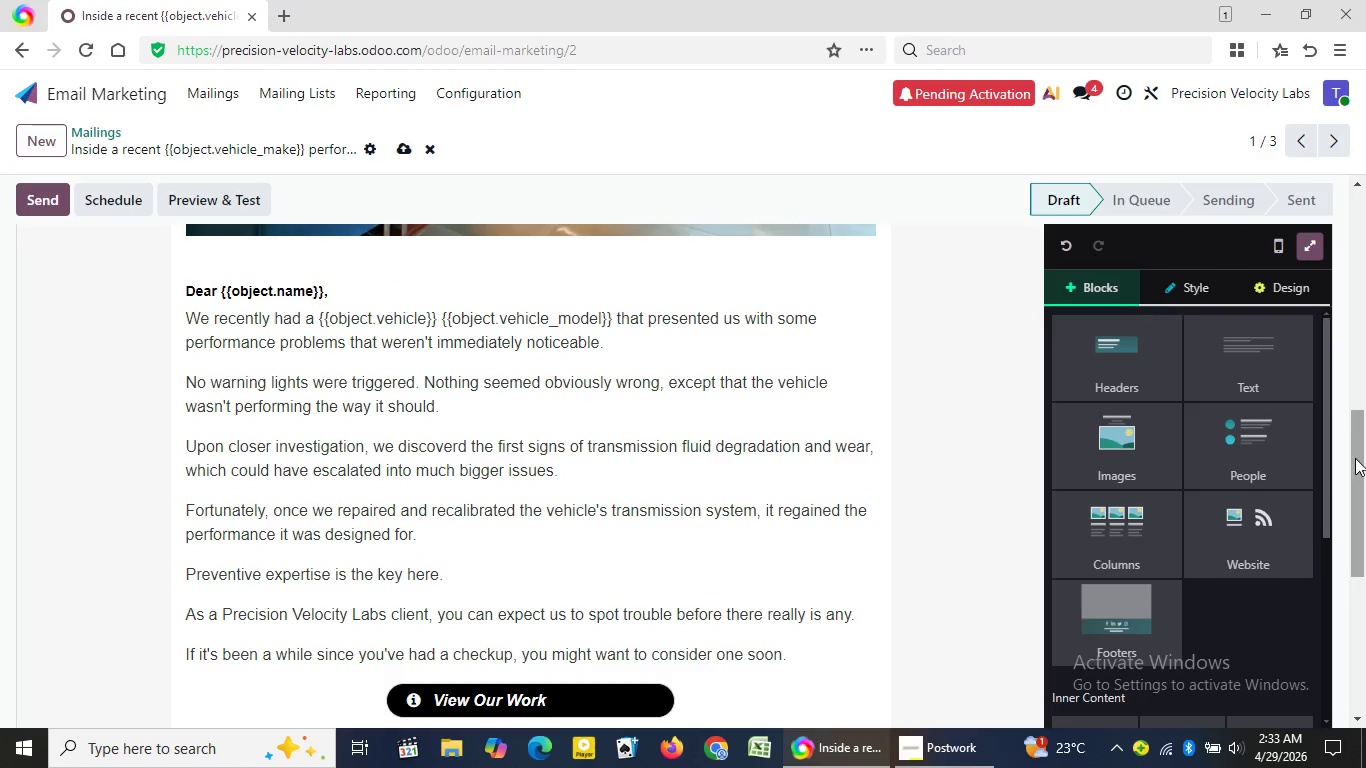 
left_click_drag(start_coordinate=[1353, 452], to_coordinate=[1348, 473])
 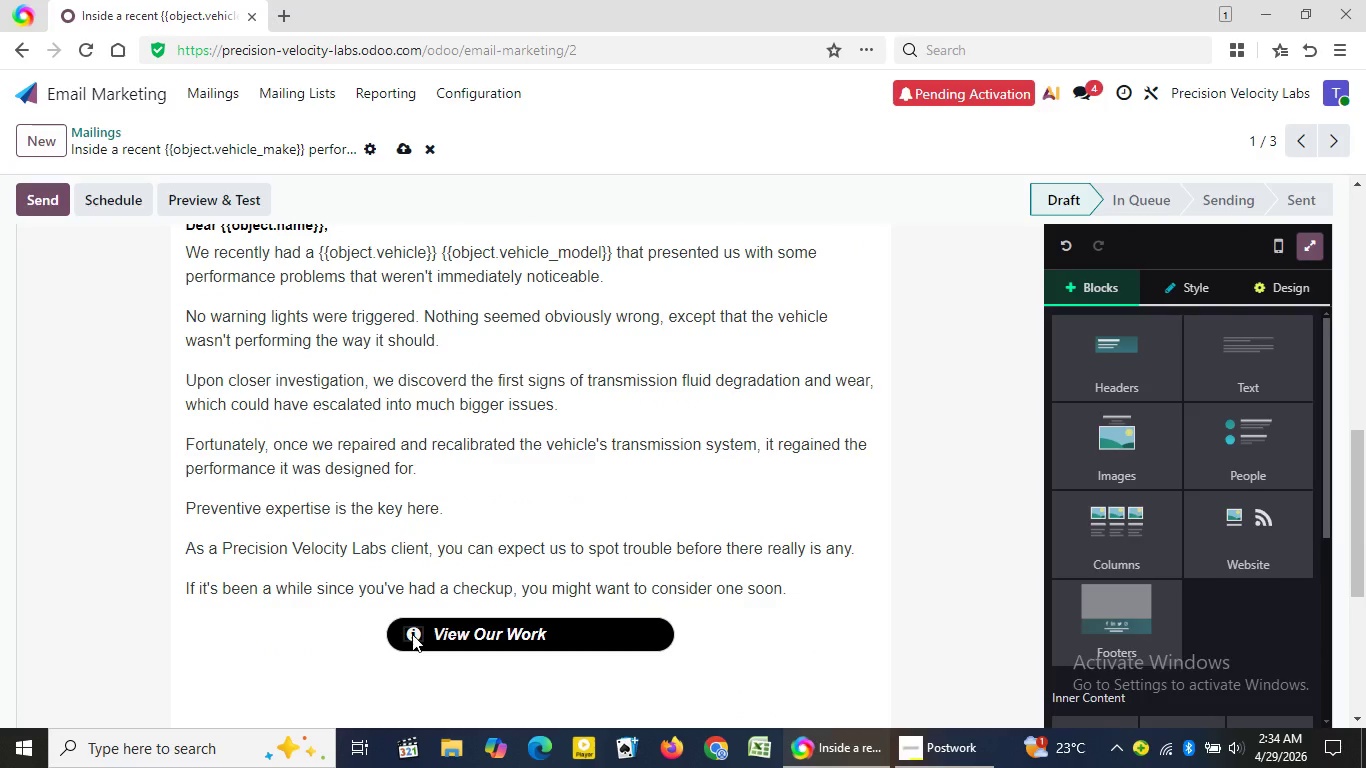 
left_click([412, 634])
 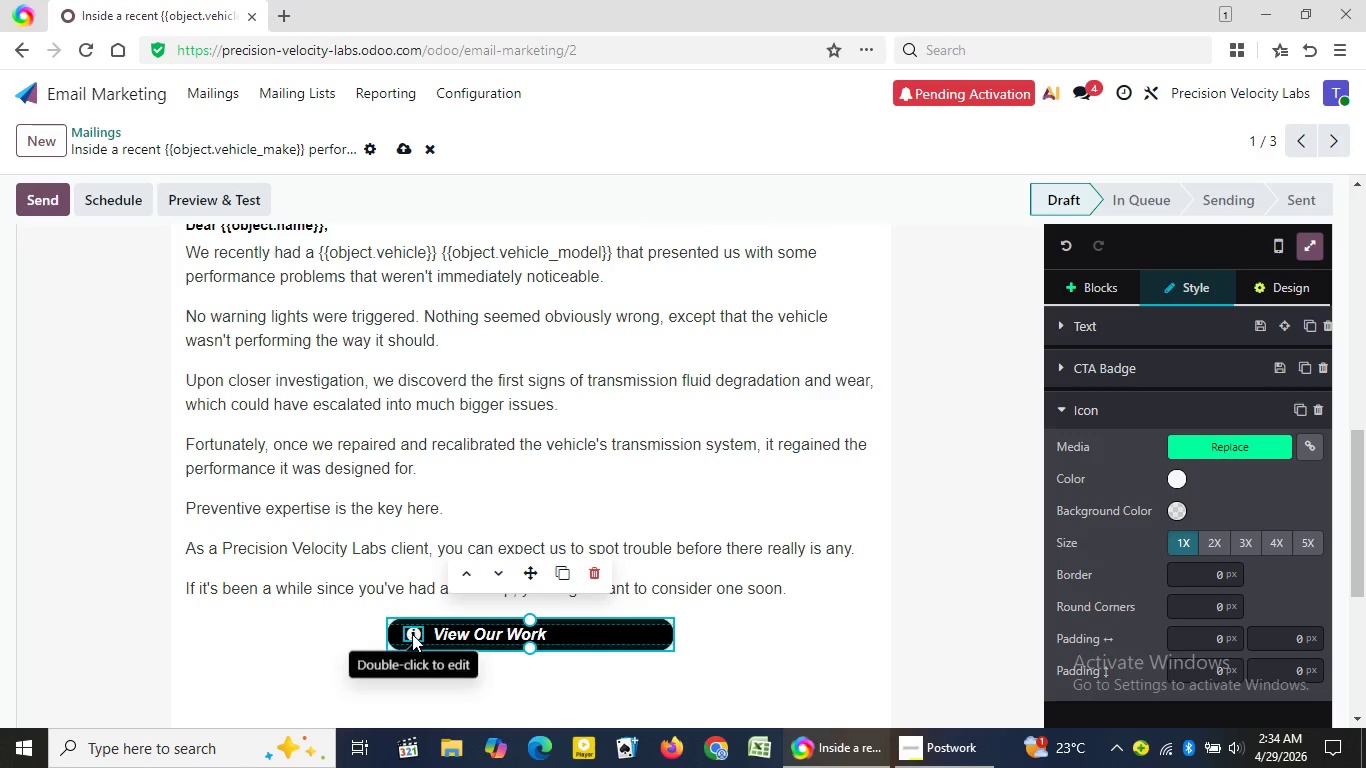 
double_click([412, 634])
 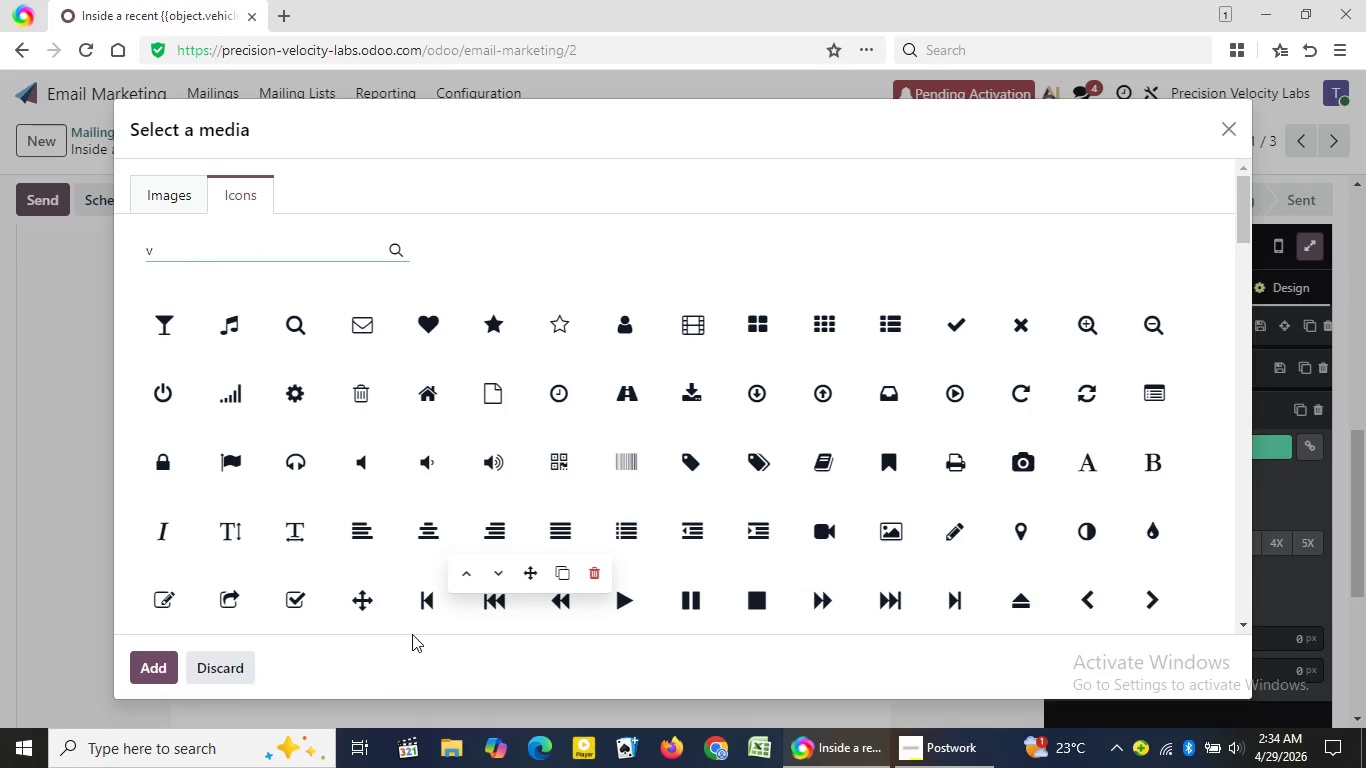 
type(view)
 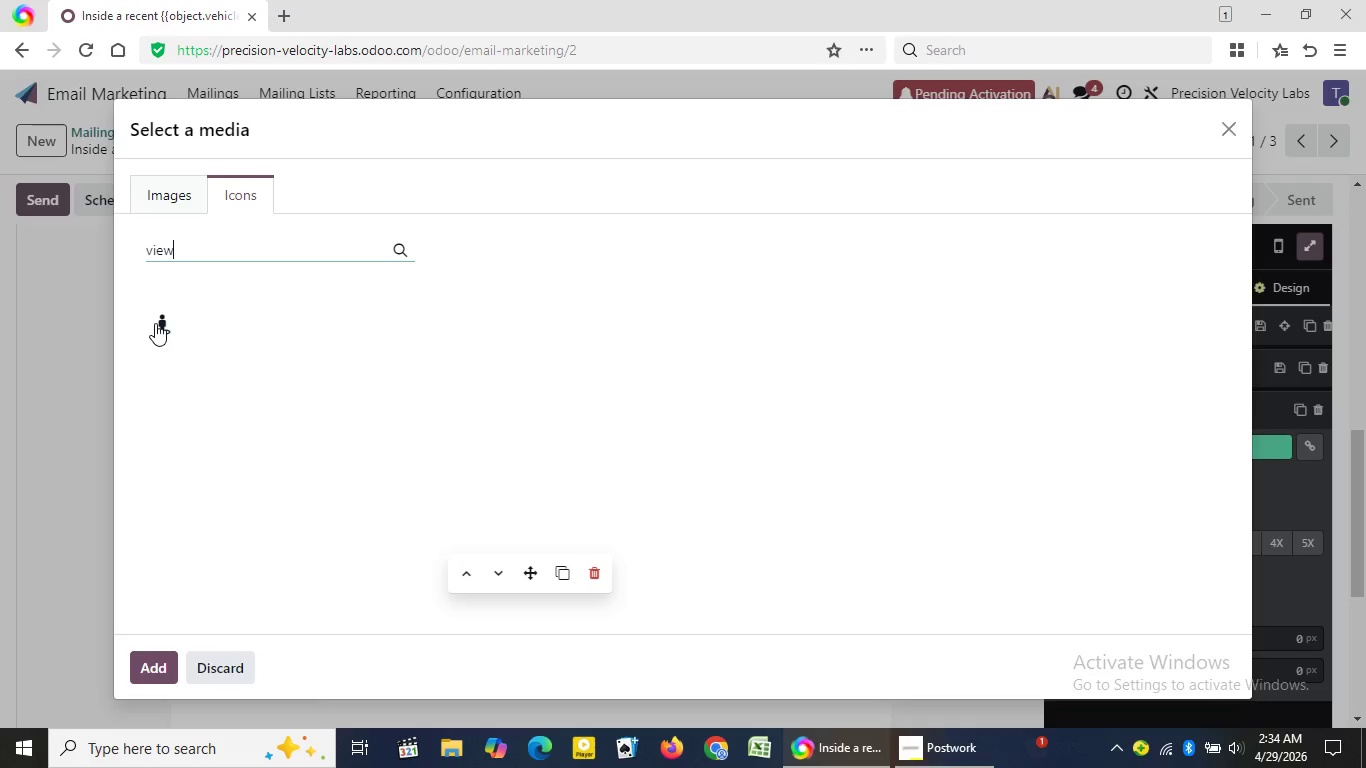 
wait(5.72)
 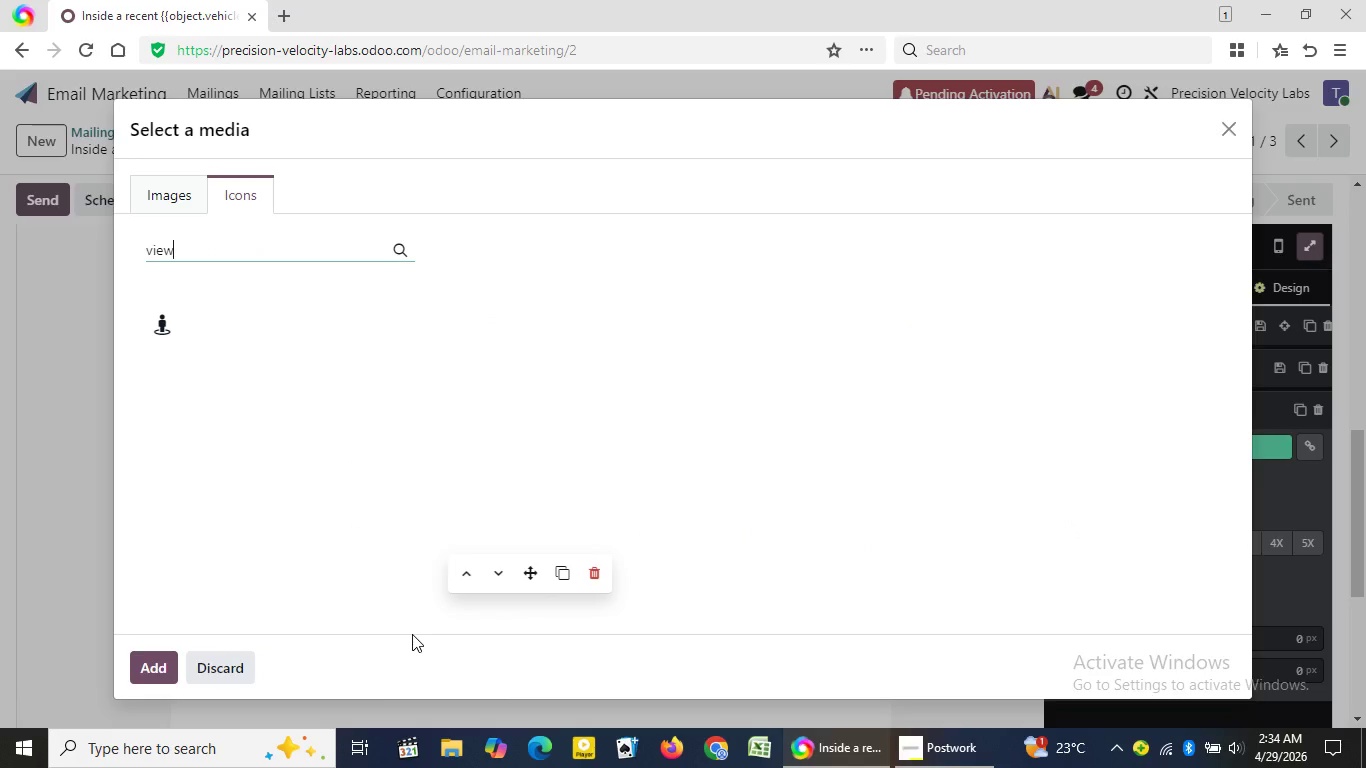 
left_click([155, 323])
 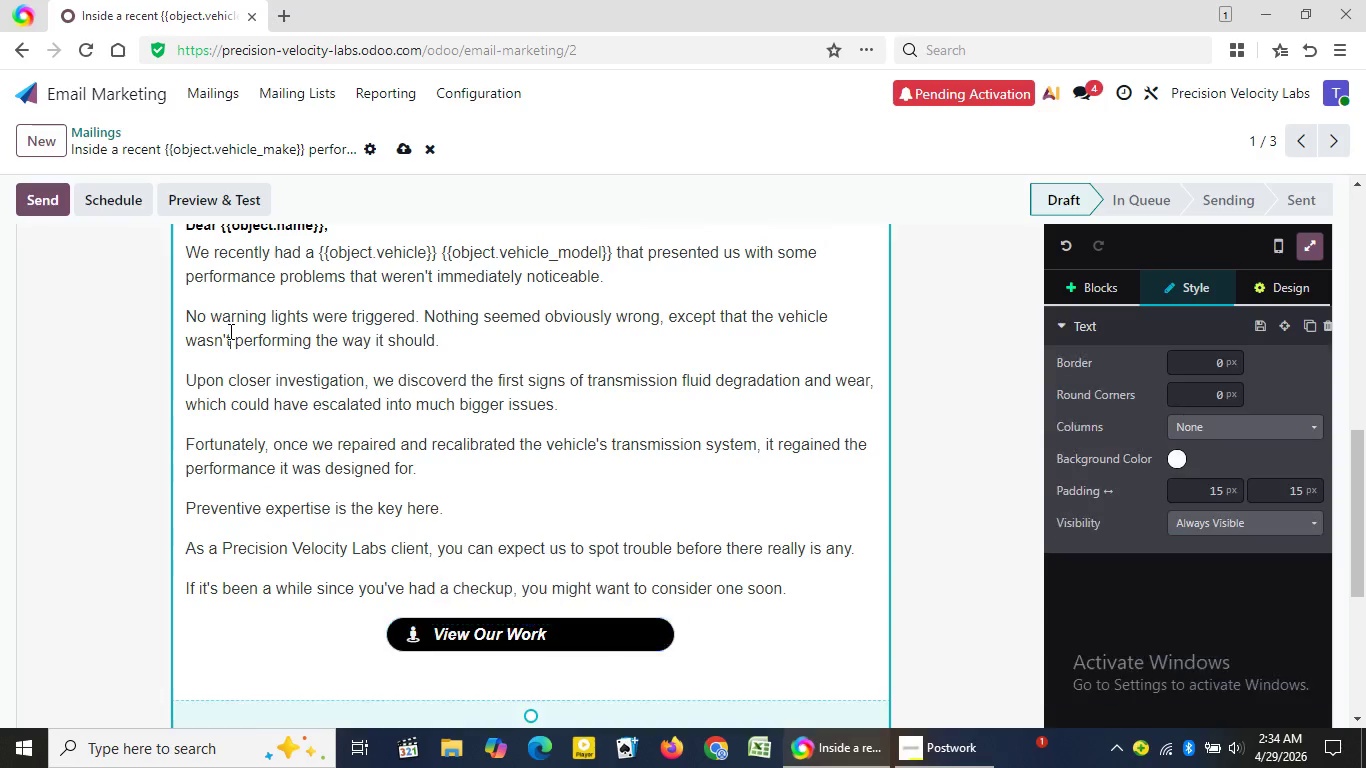 
left_click([229, 331])
 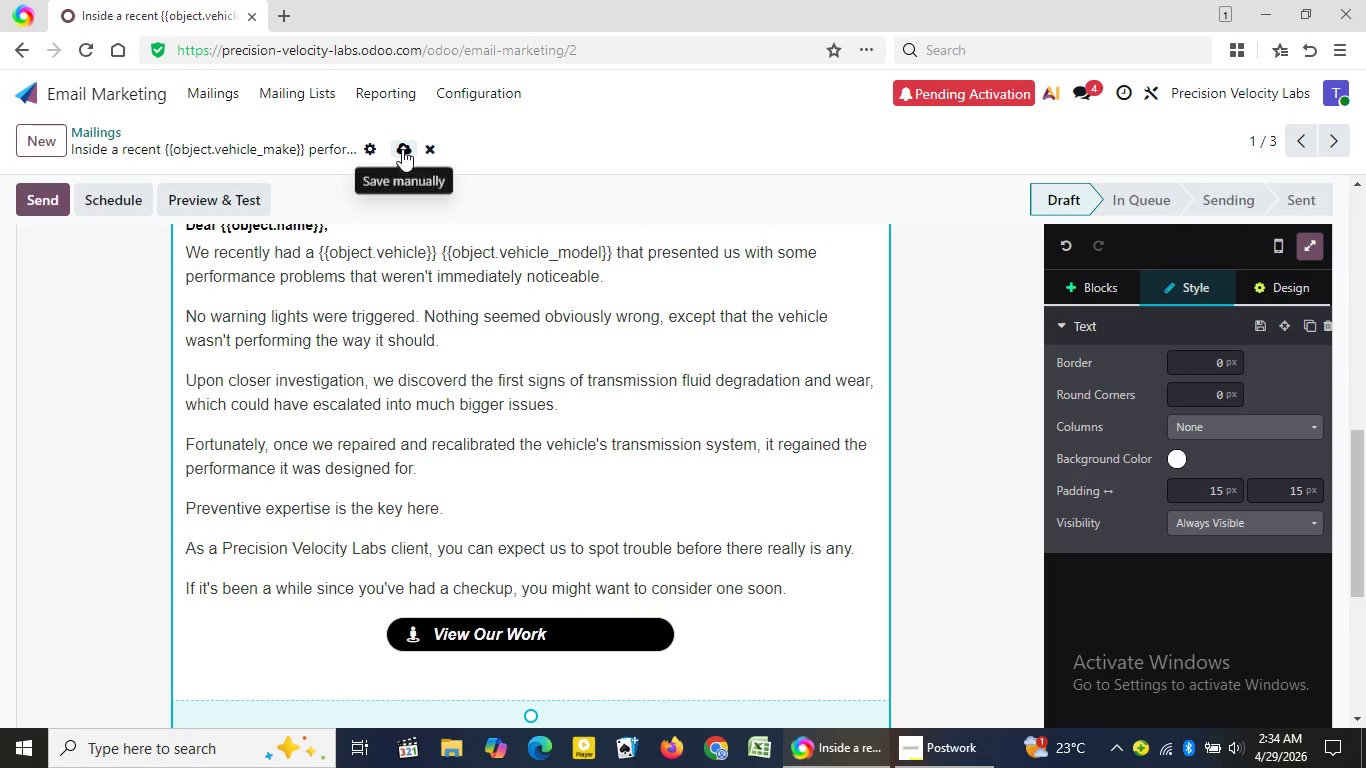 
left_click([402, 149])
 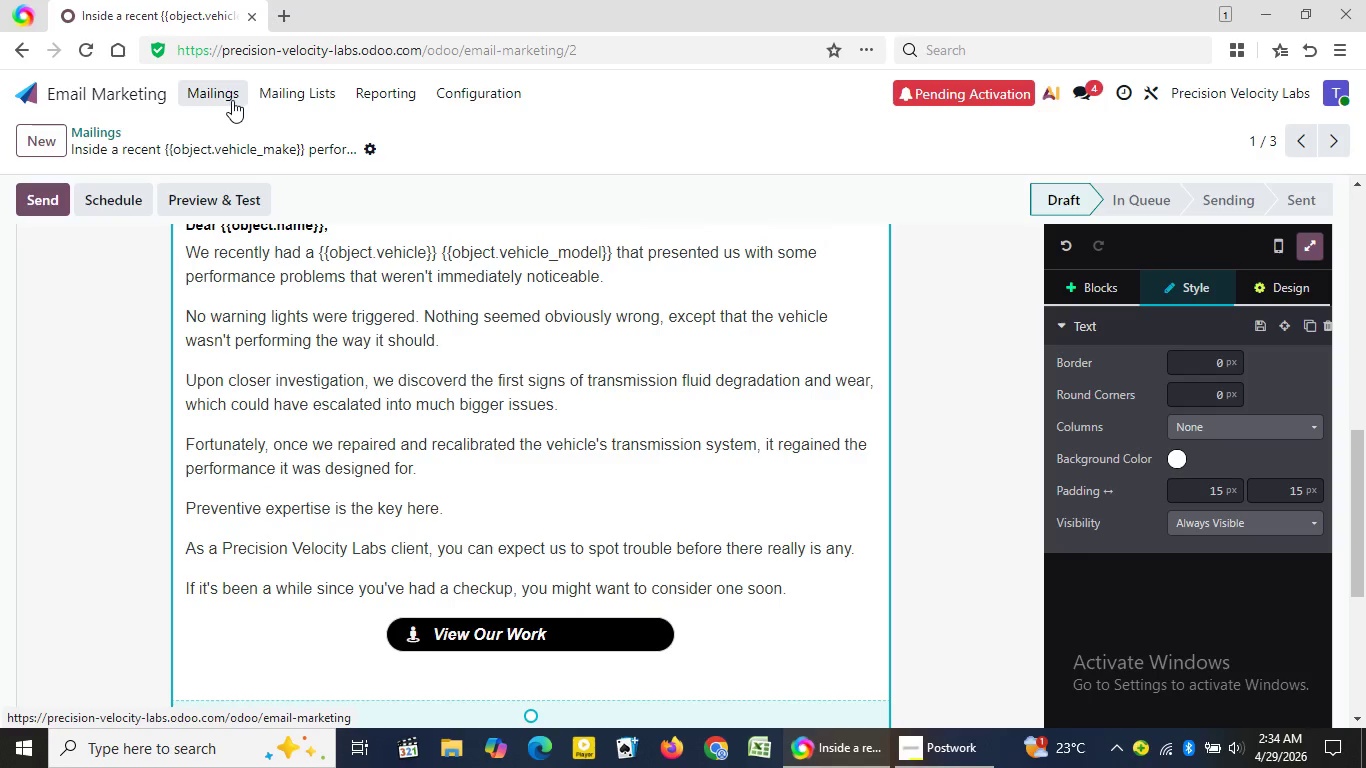 
wait(5.06)
 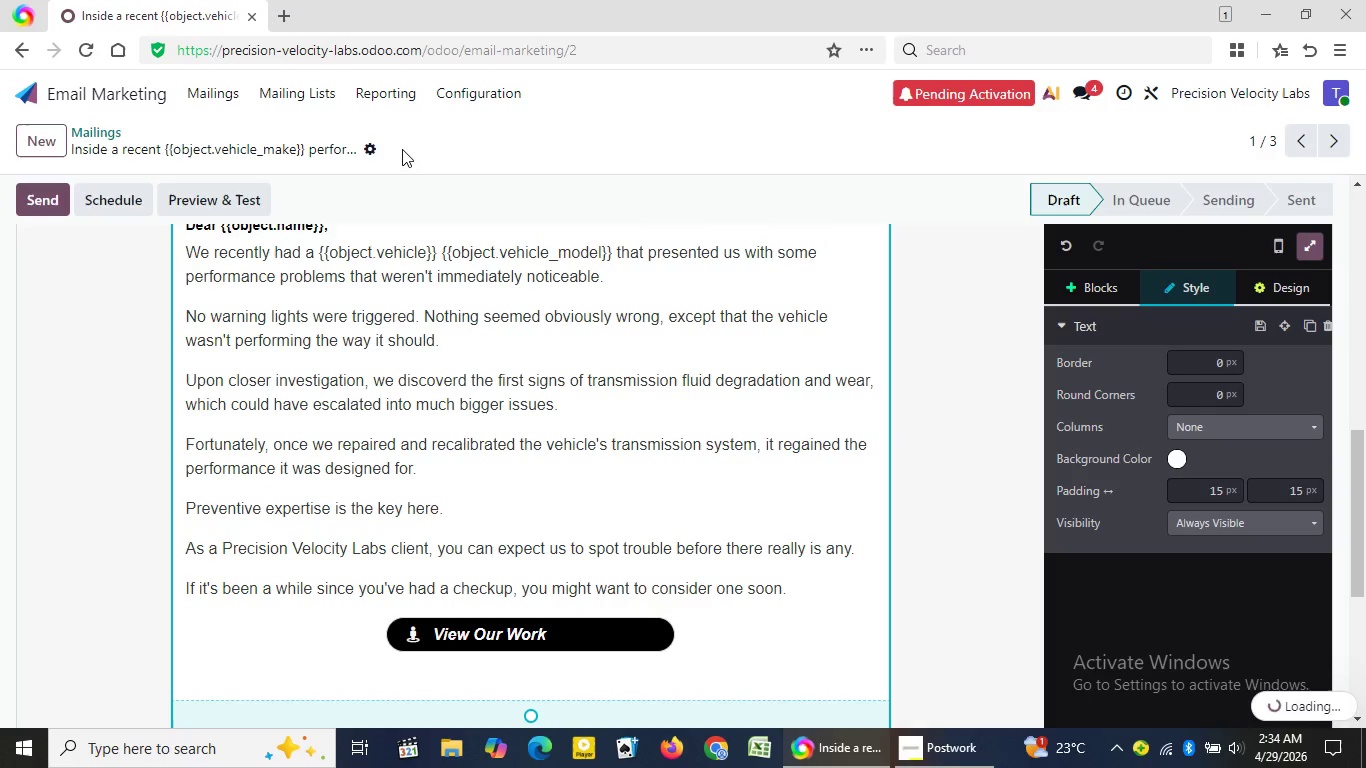 
left_click([232, 100])
 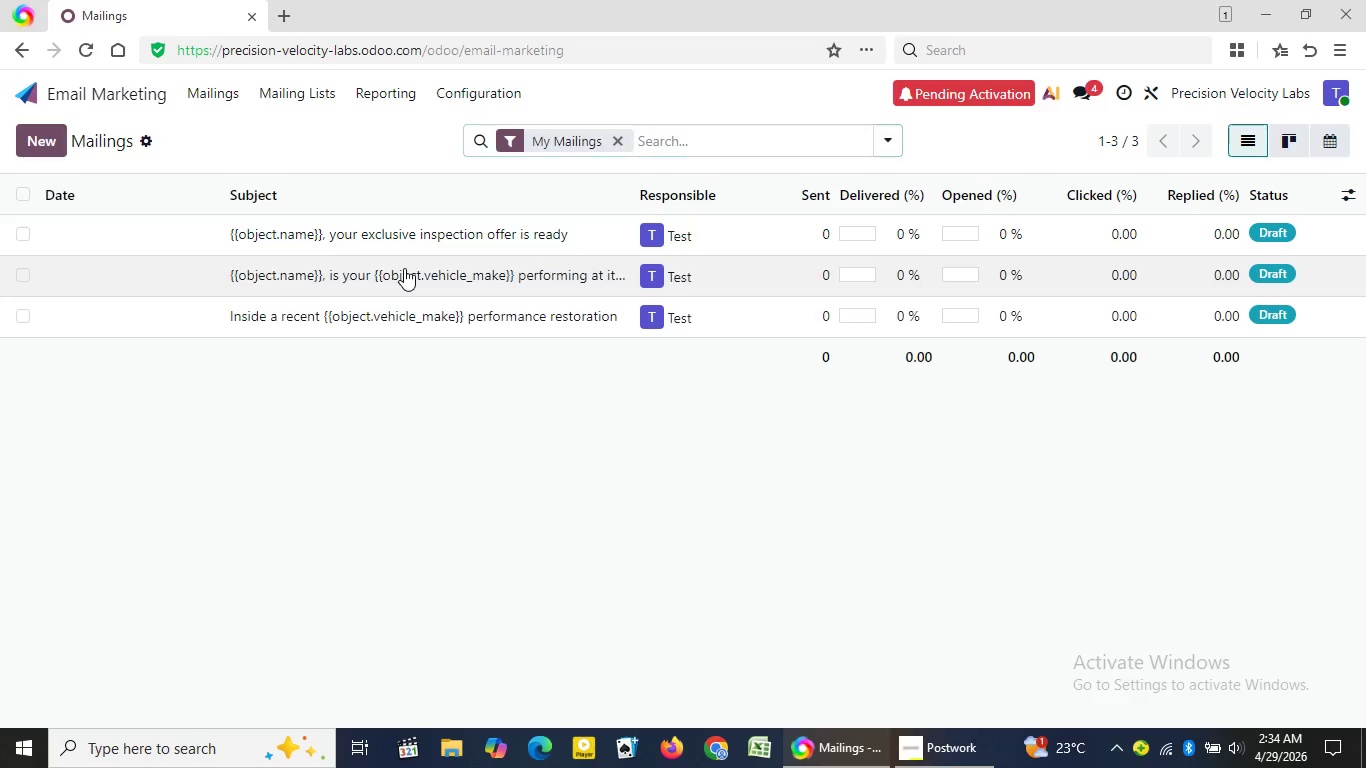 
left_click([404, 268])
 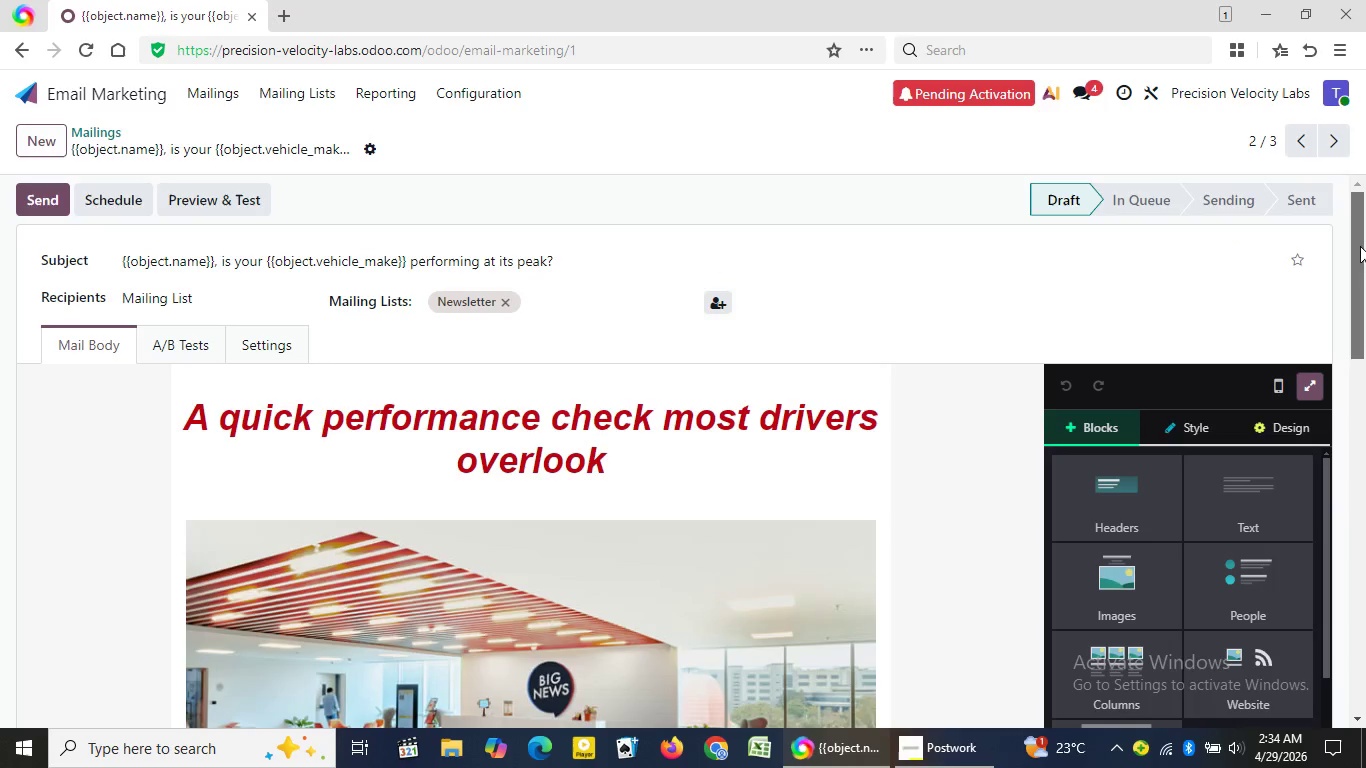 
left_click_drag(start_coordinate=[1360, 246], to_coordinate=[1365, 468])
 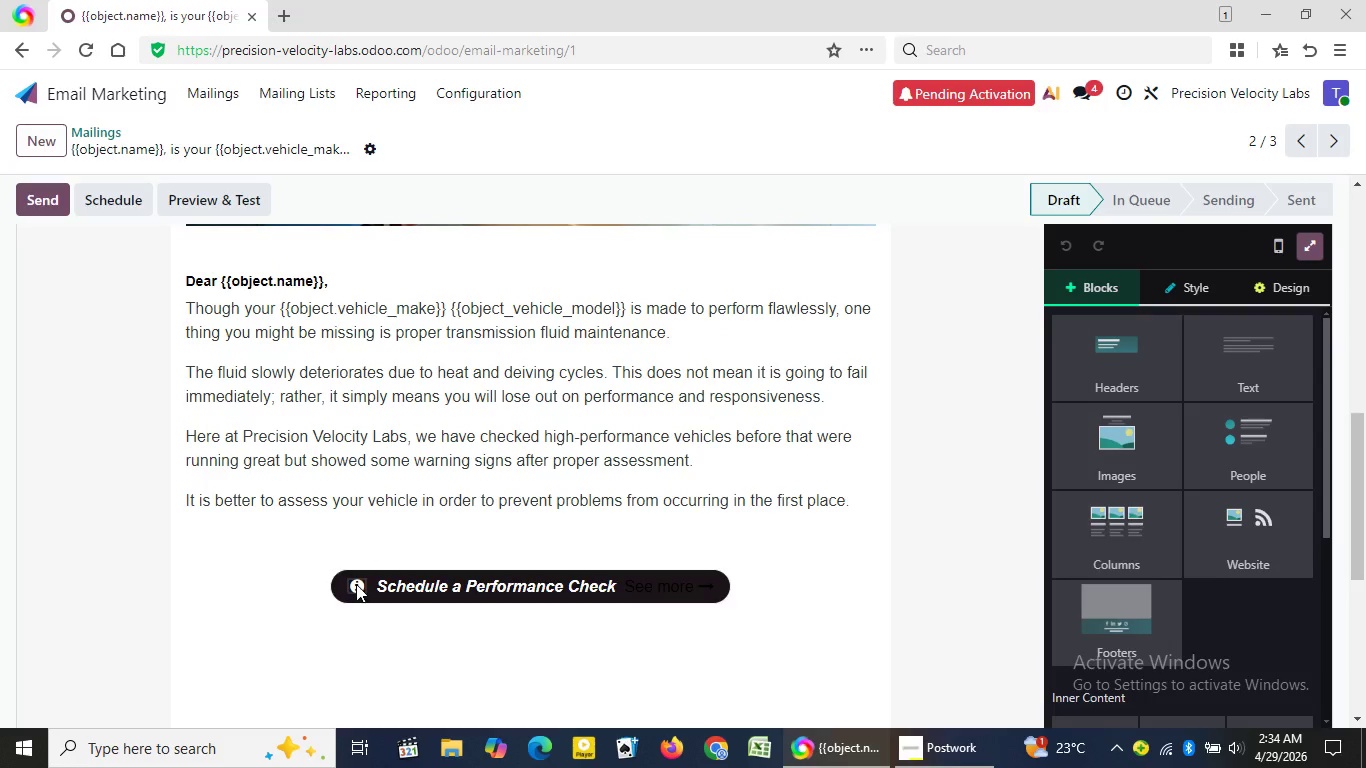 
double_click([356, 584])
 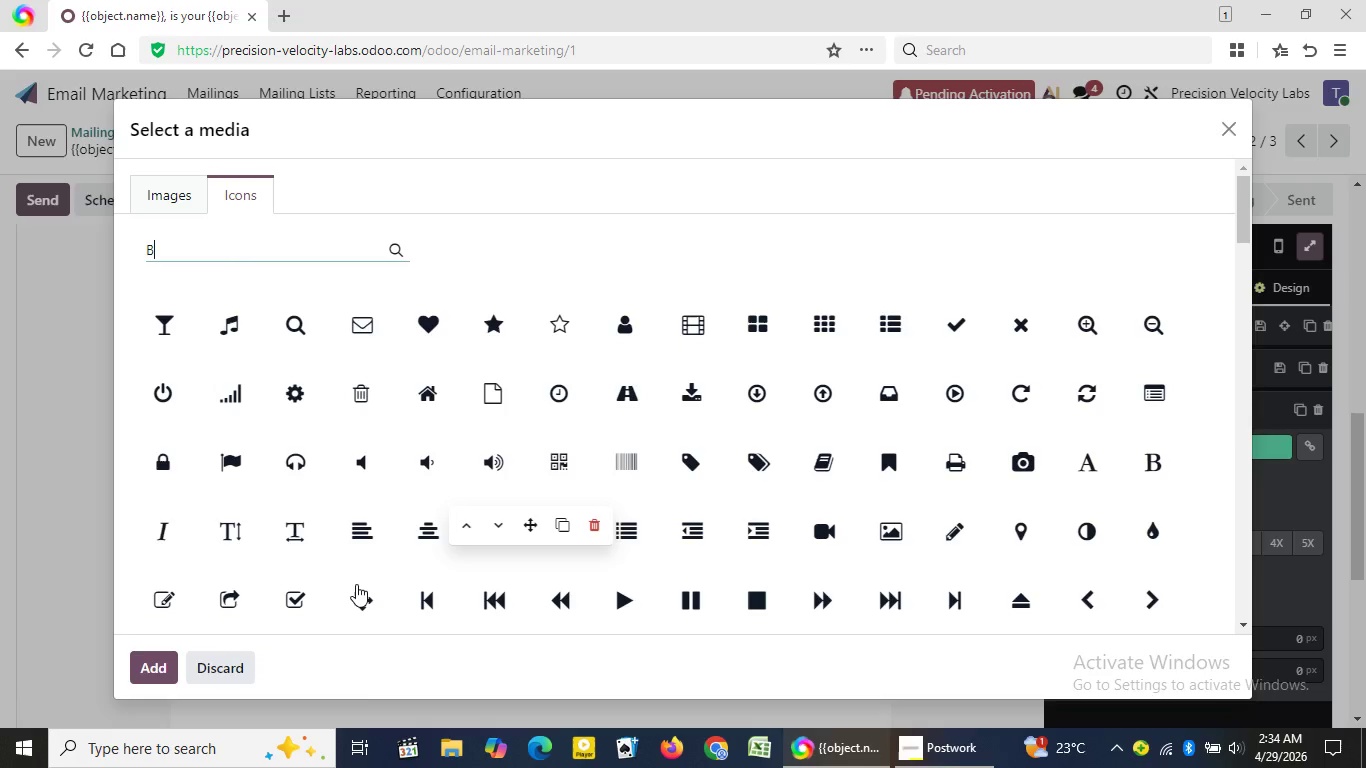 
type(Book)
 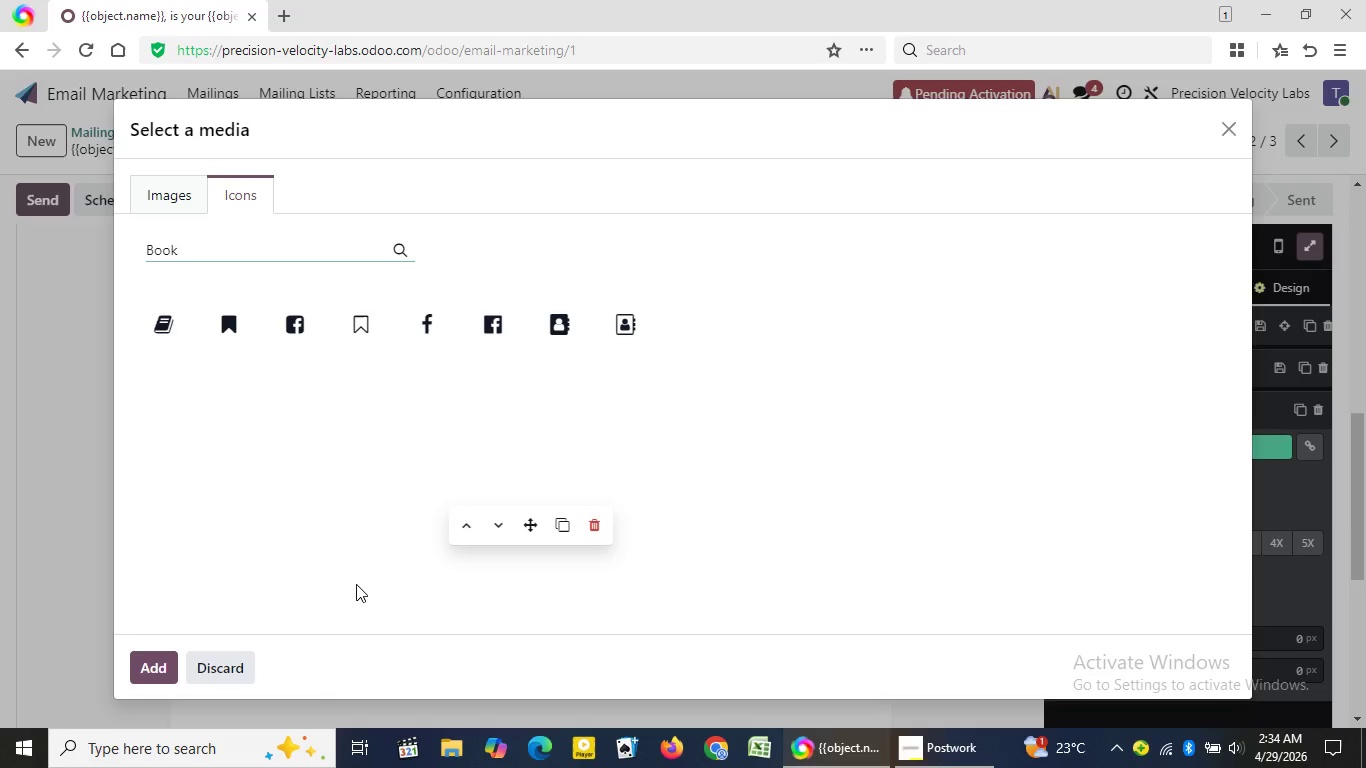 
key(Enter)
 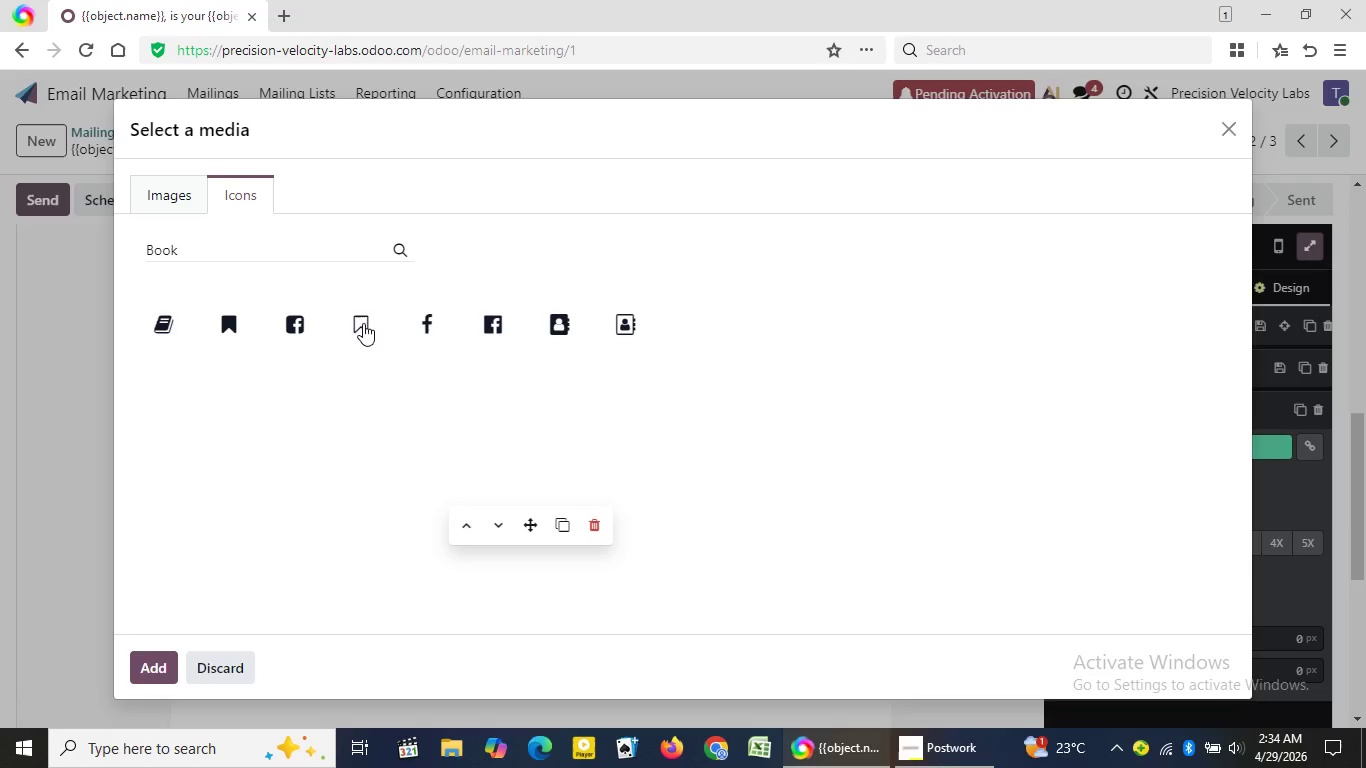 
left_click([363, 323])
 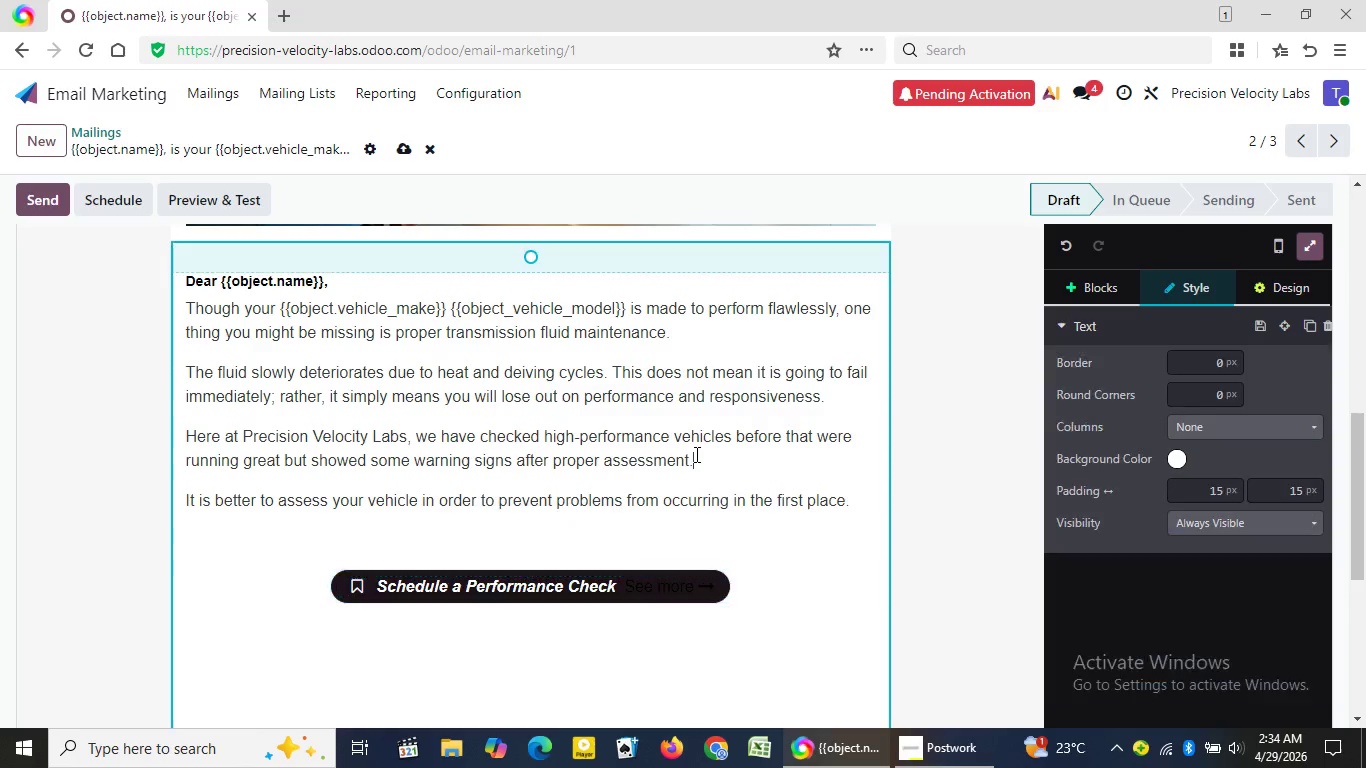 
left_click([695, 454])
 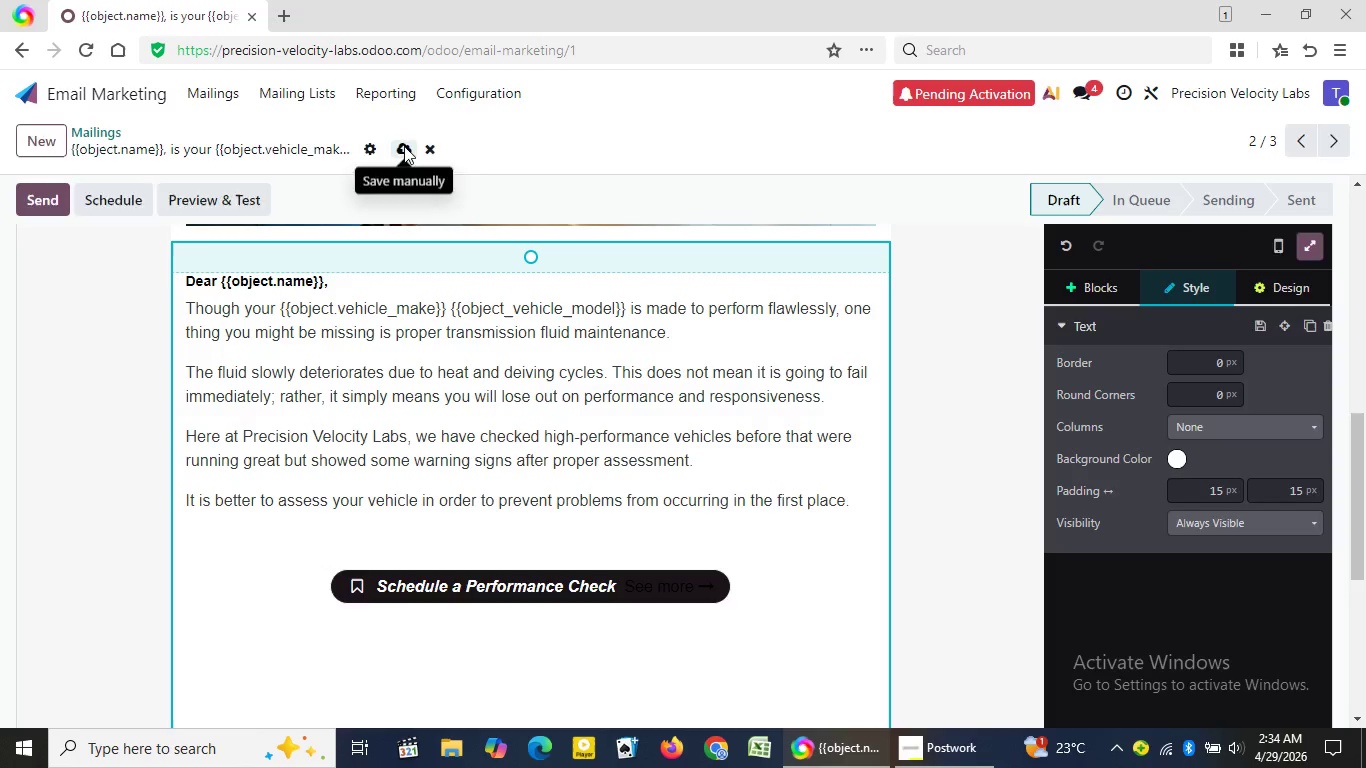 
left_click([404, 146])
 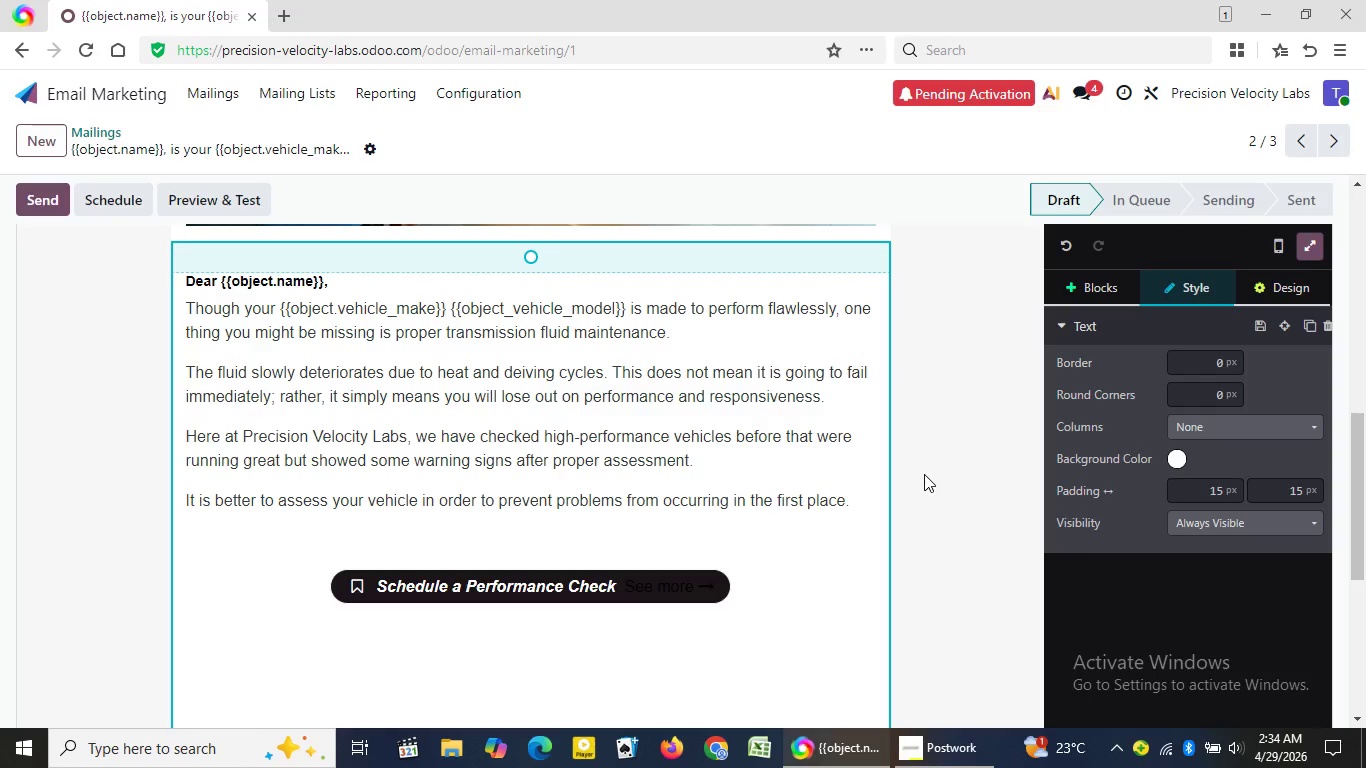 
wait(5.38)
 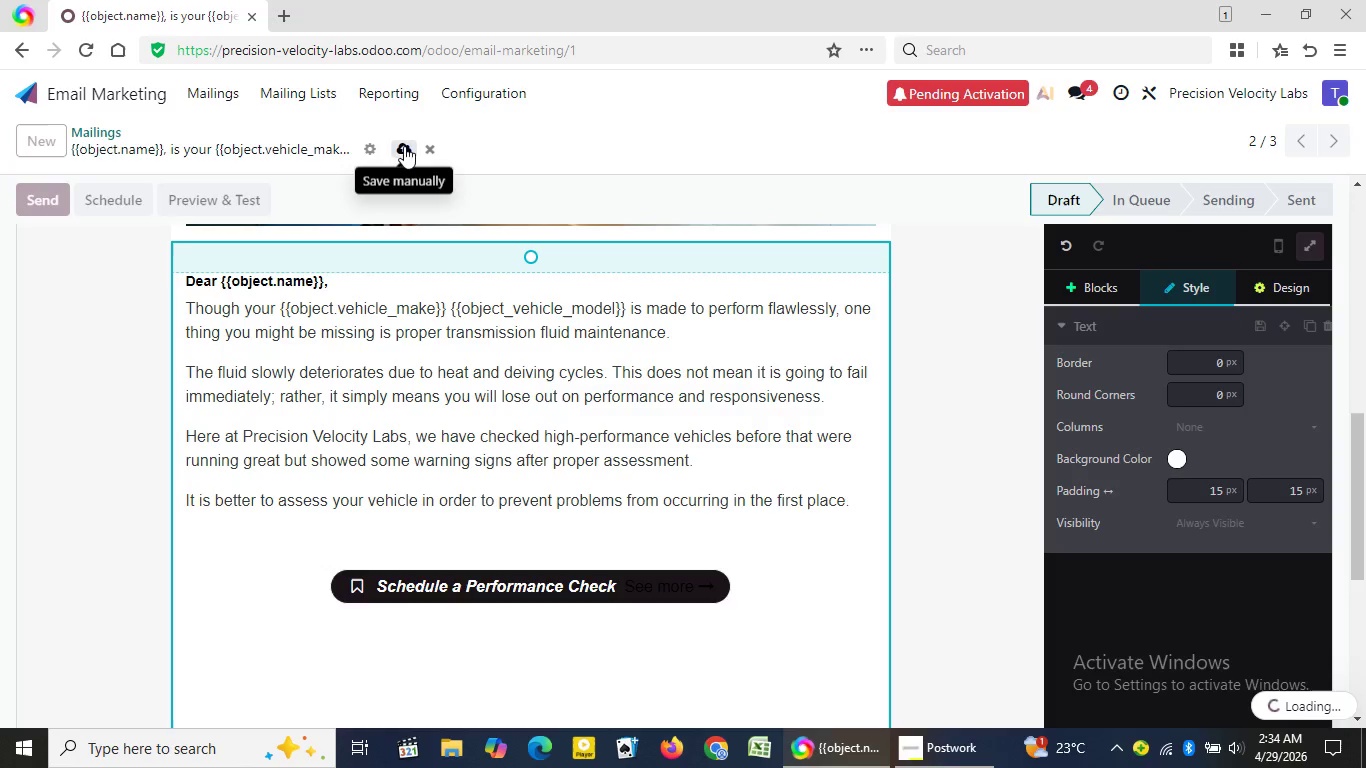 
left_click([924, 474])
 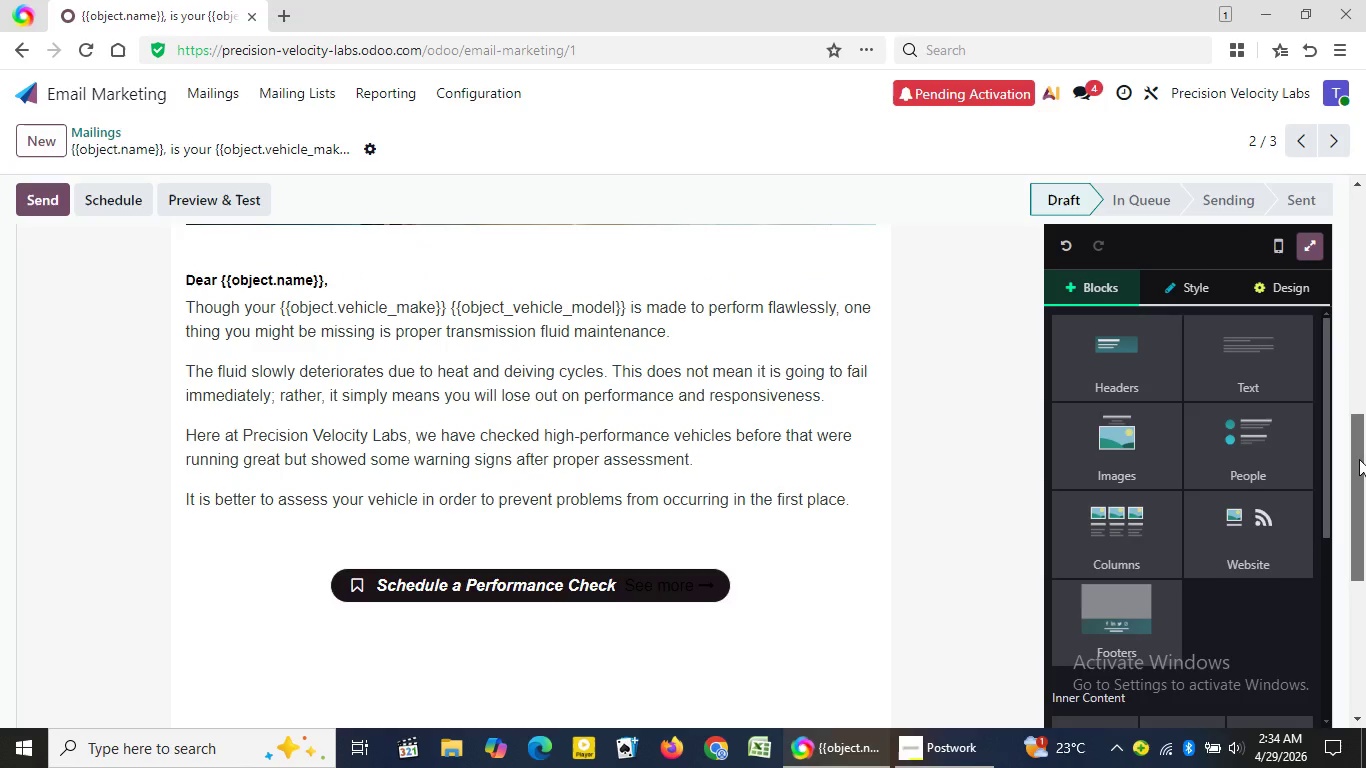 
left_click_drag(start_coordinate=[1359, 452], to_coordinate=[1362, 495])
 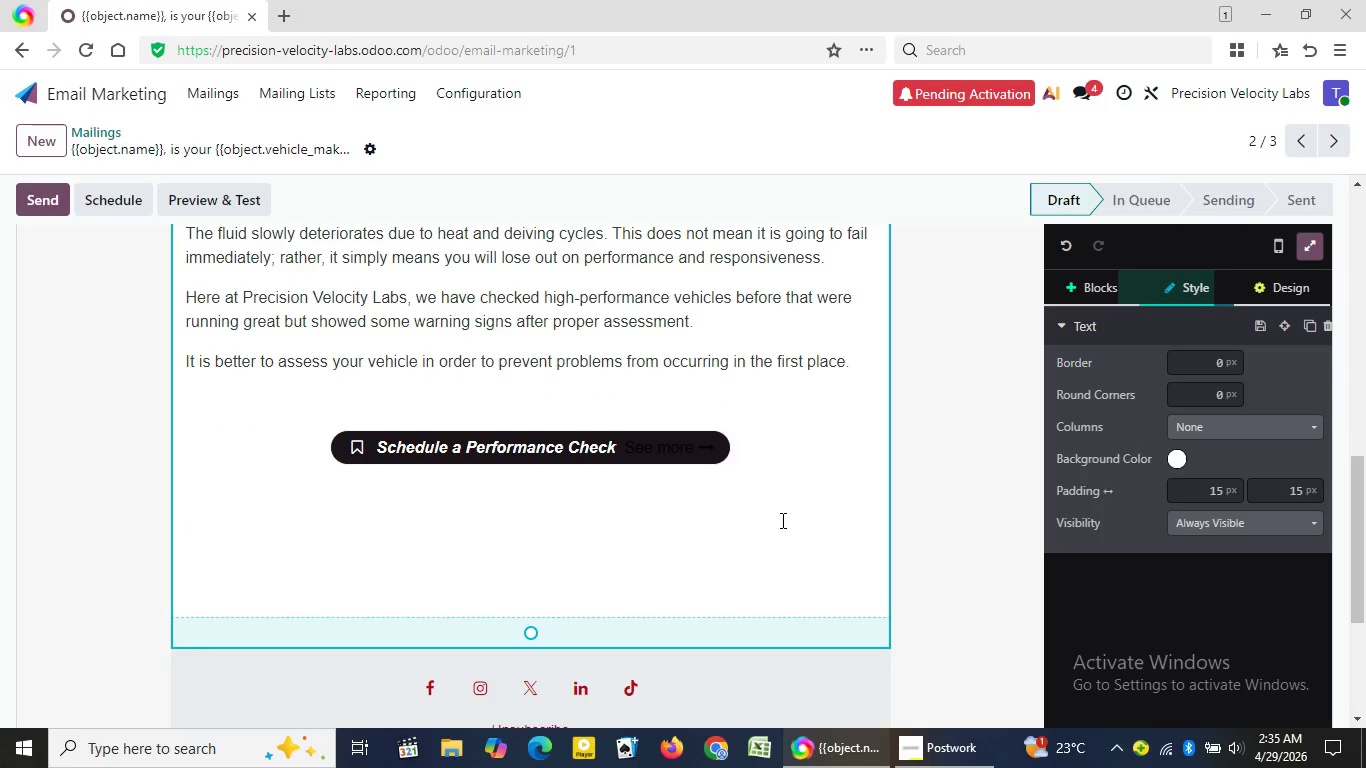 
left_click([782, 519])
 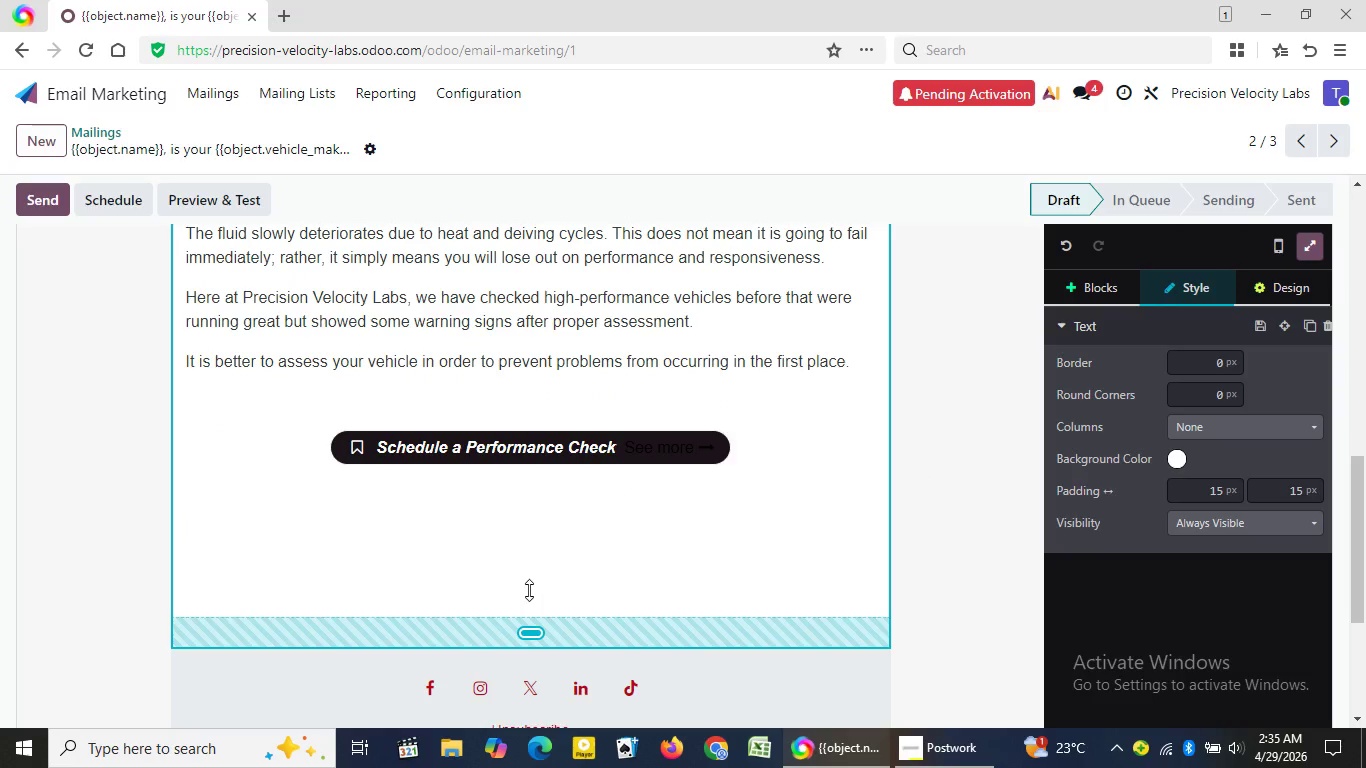 
left_click_drag(start_coordinate=[525, 636], to_coordinate=[534, 526])
 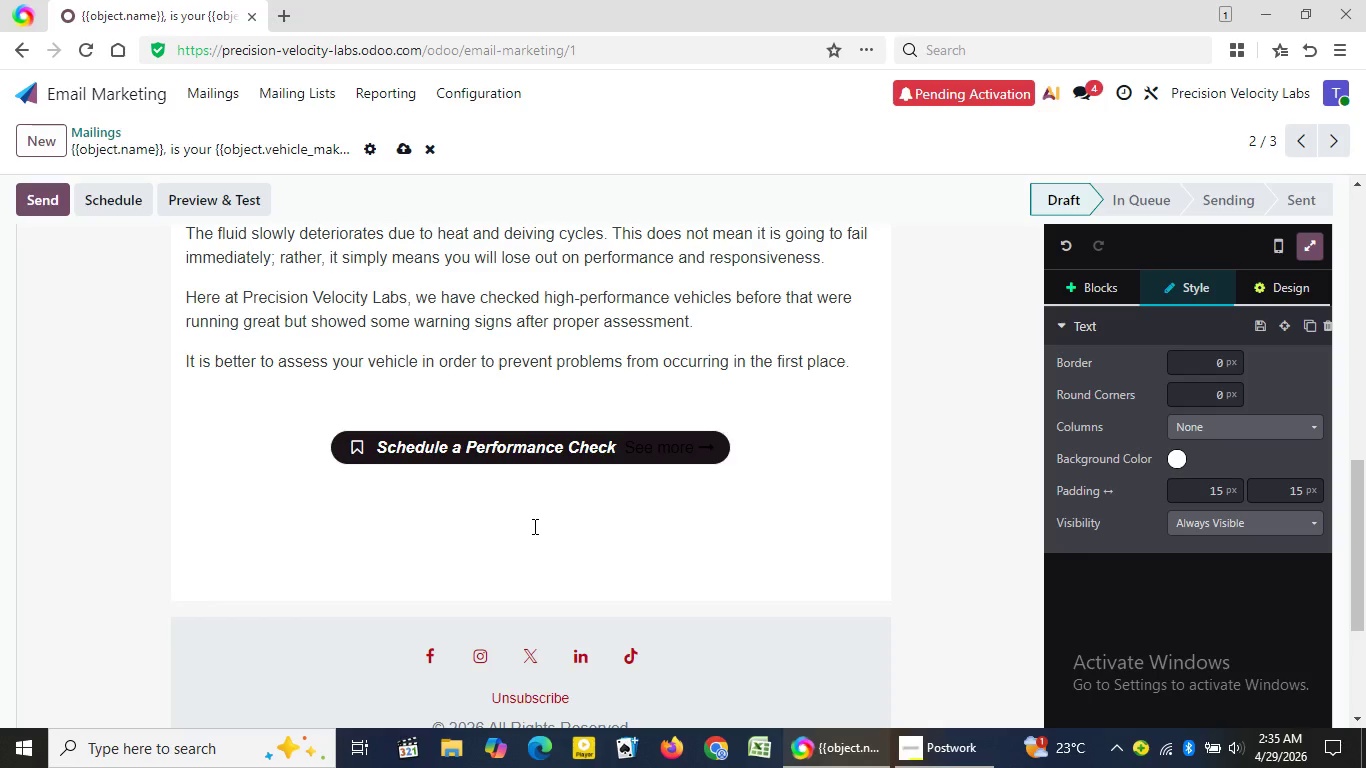 
key(ArrowDown)
 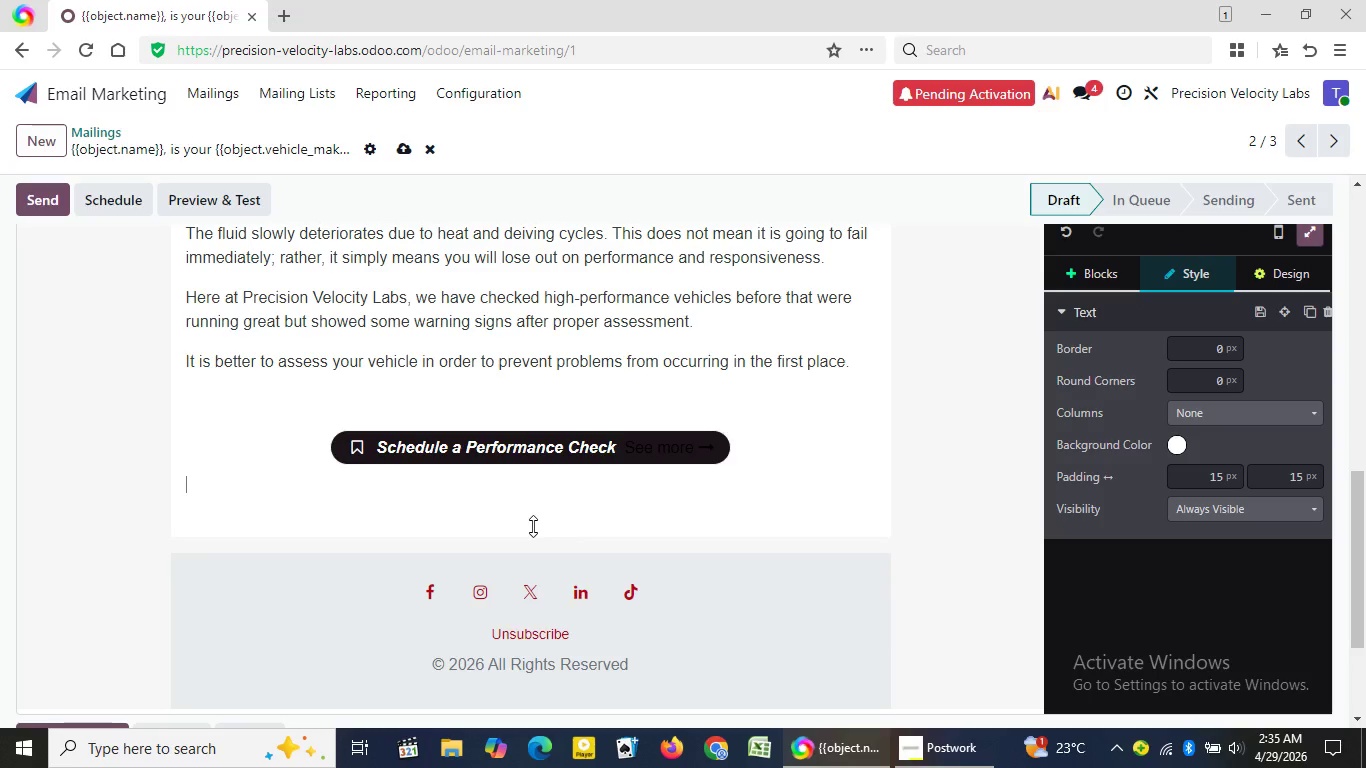 
key(Backspace)
 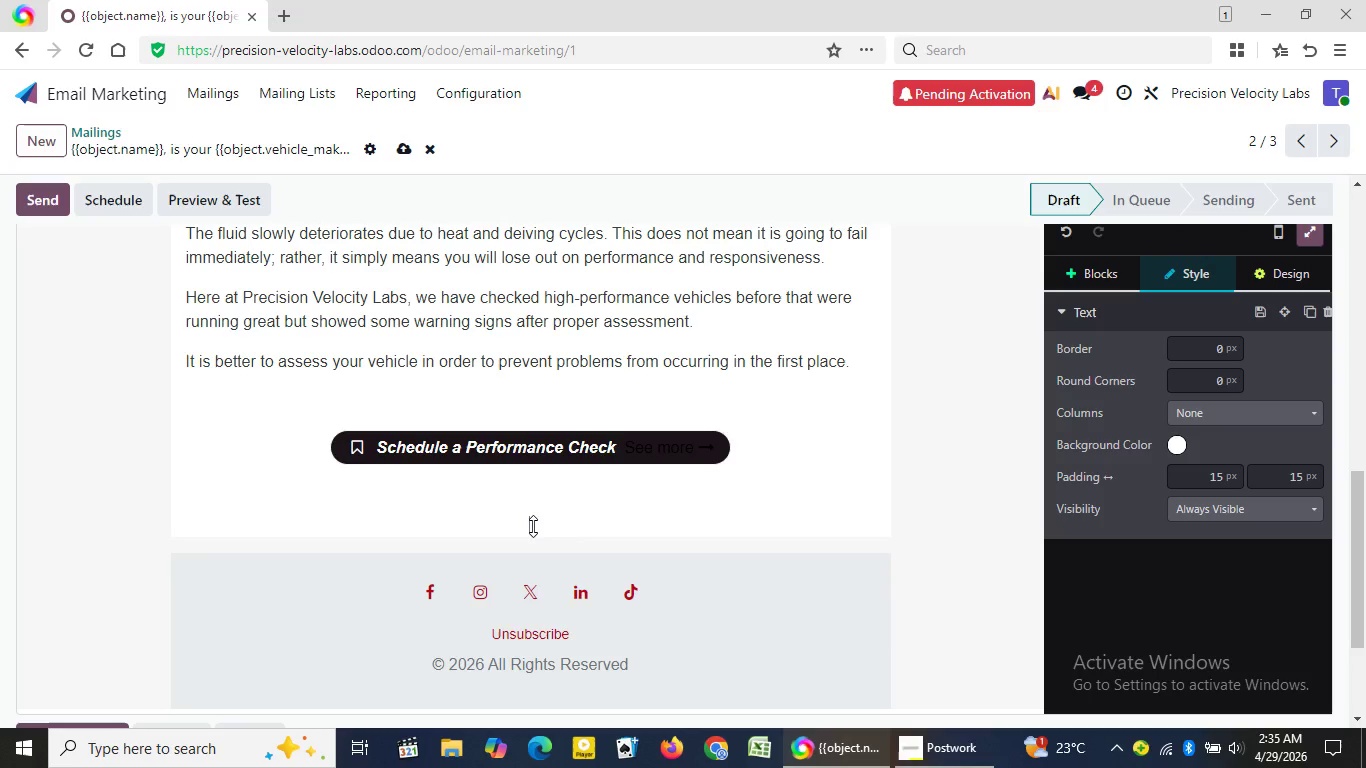 
key(Backspace)
 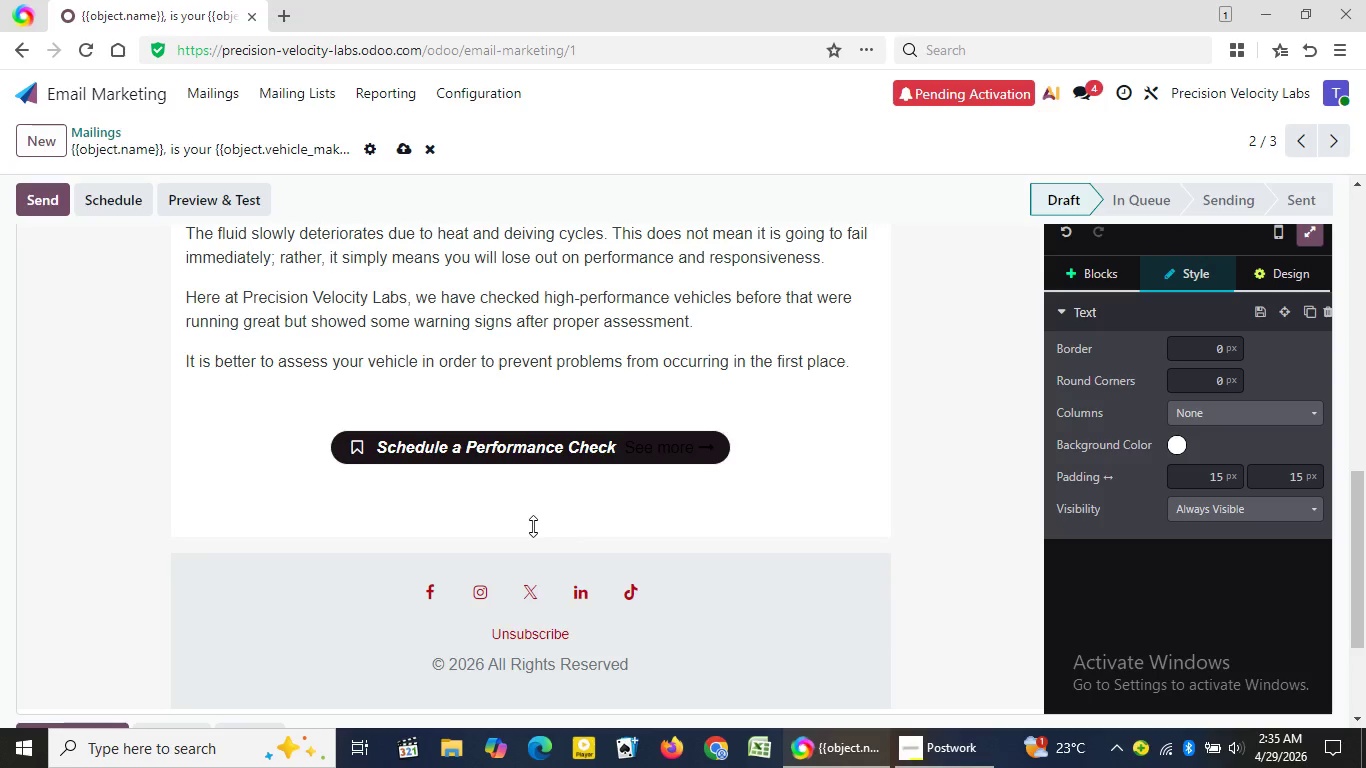 
key(ArrowDown)
 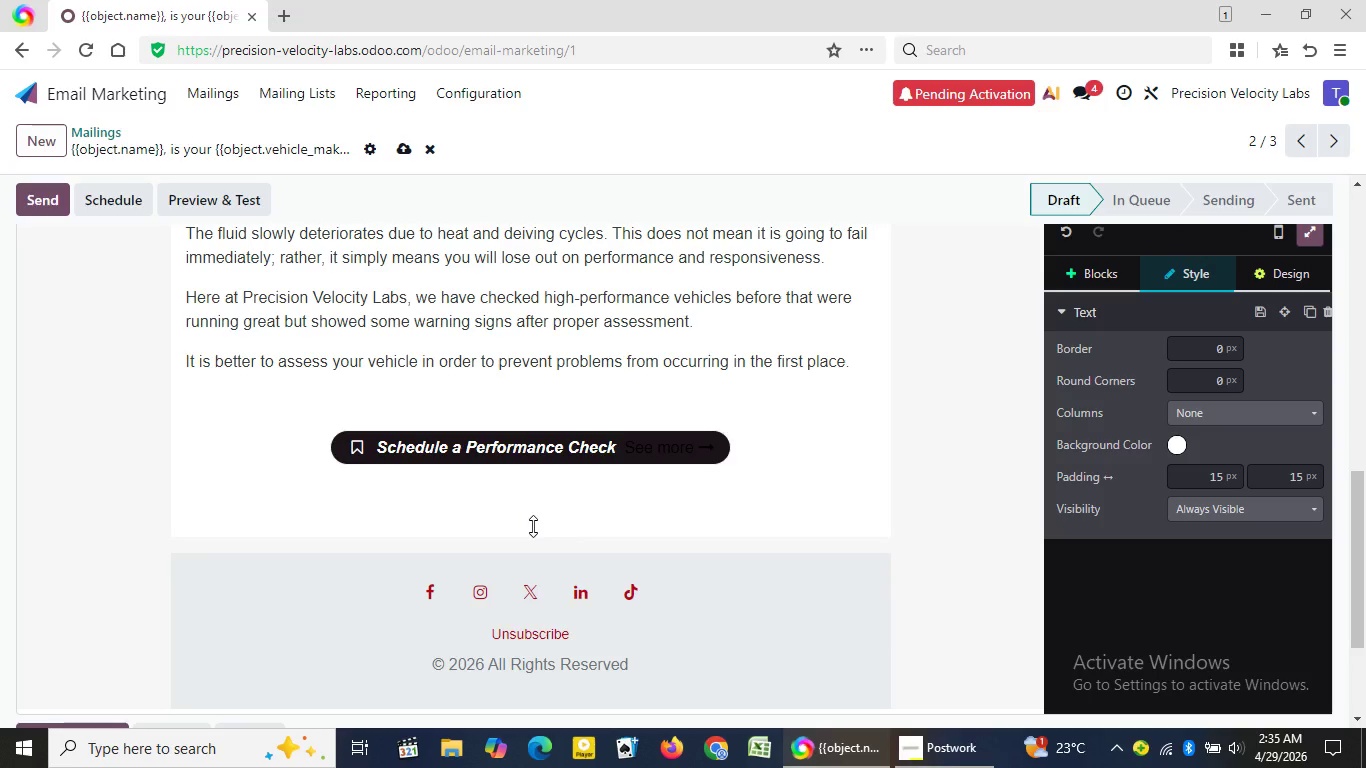 
key(ArrowUp)
 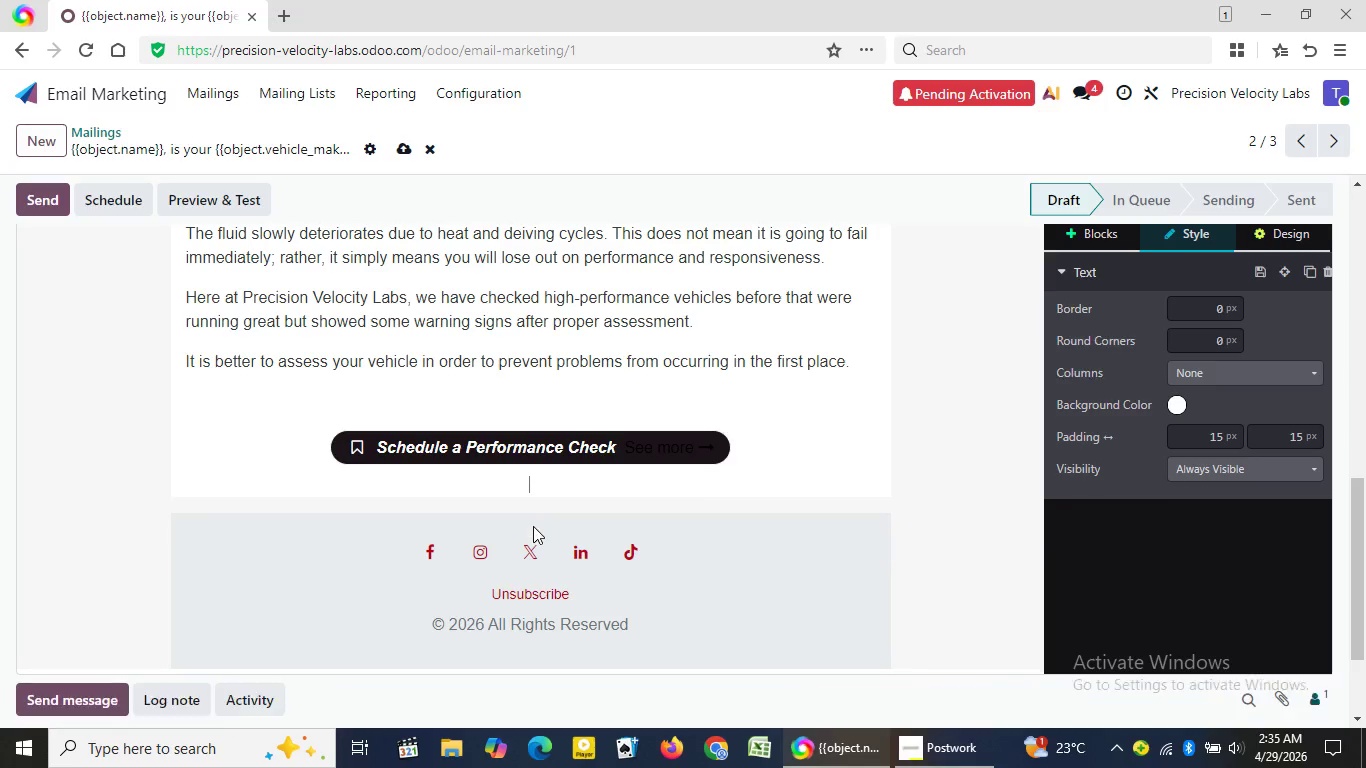 
key(ArrowDown)
 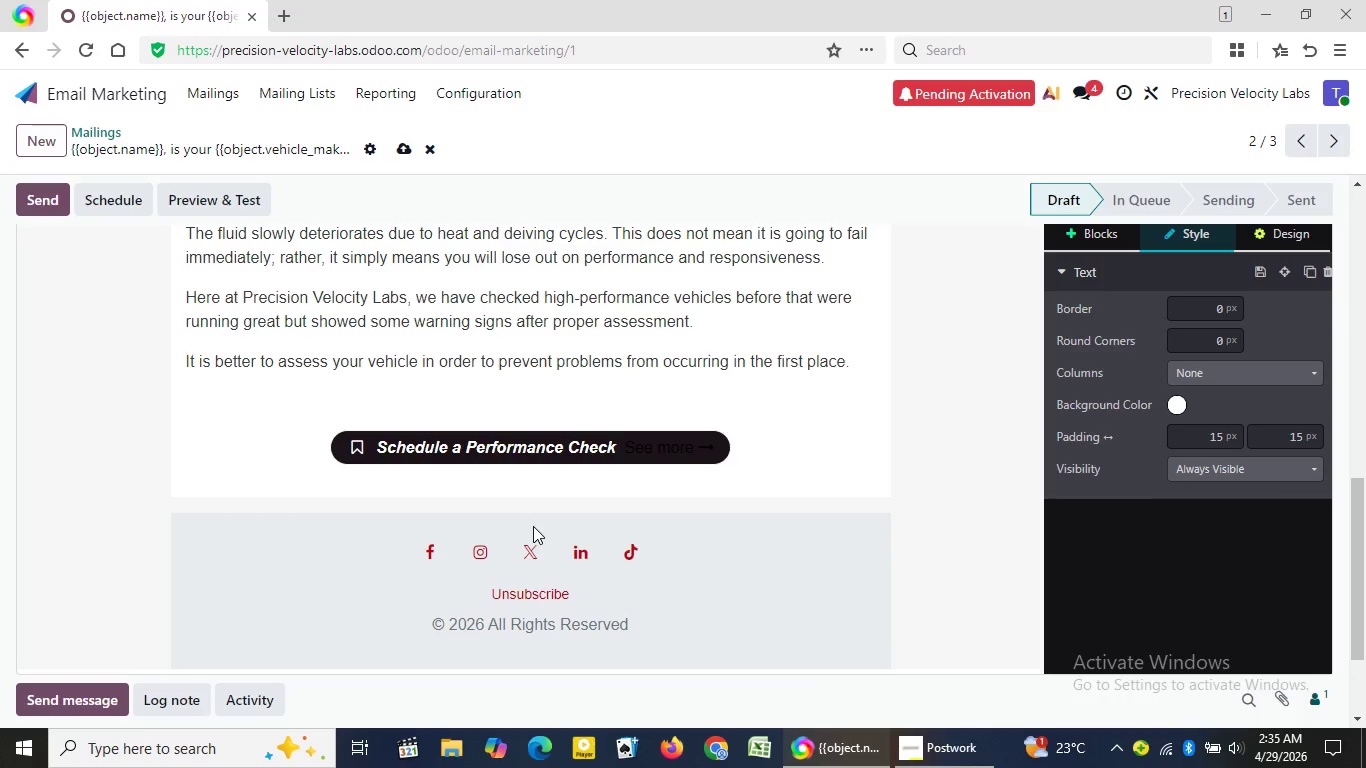 
key(Backspace)
 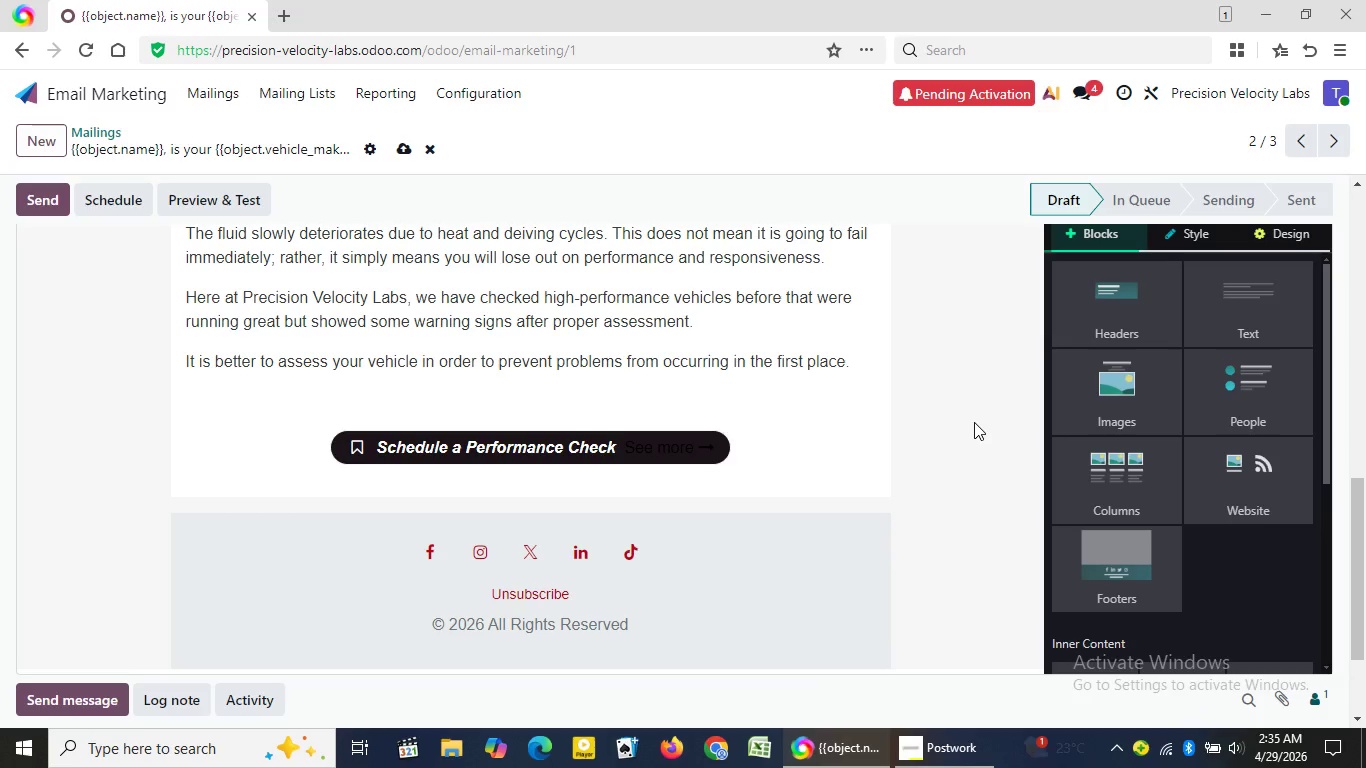 
left_click([974, 422])
 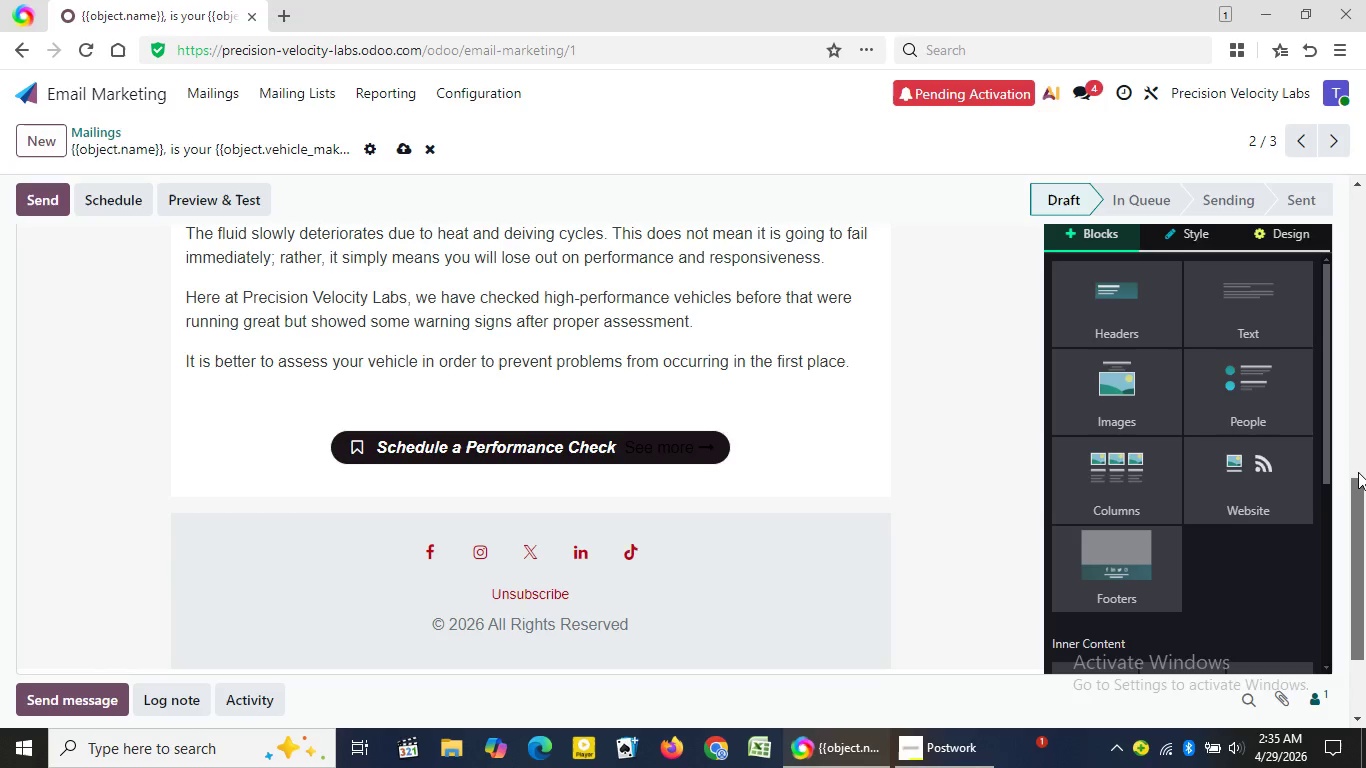 
left_click_drag(start_coordinate=[1356, 504], to_coordinate=[1355, 312])
 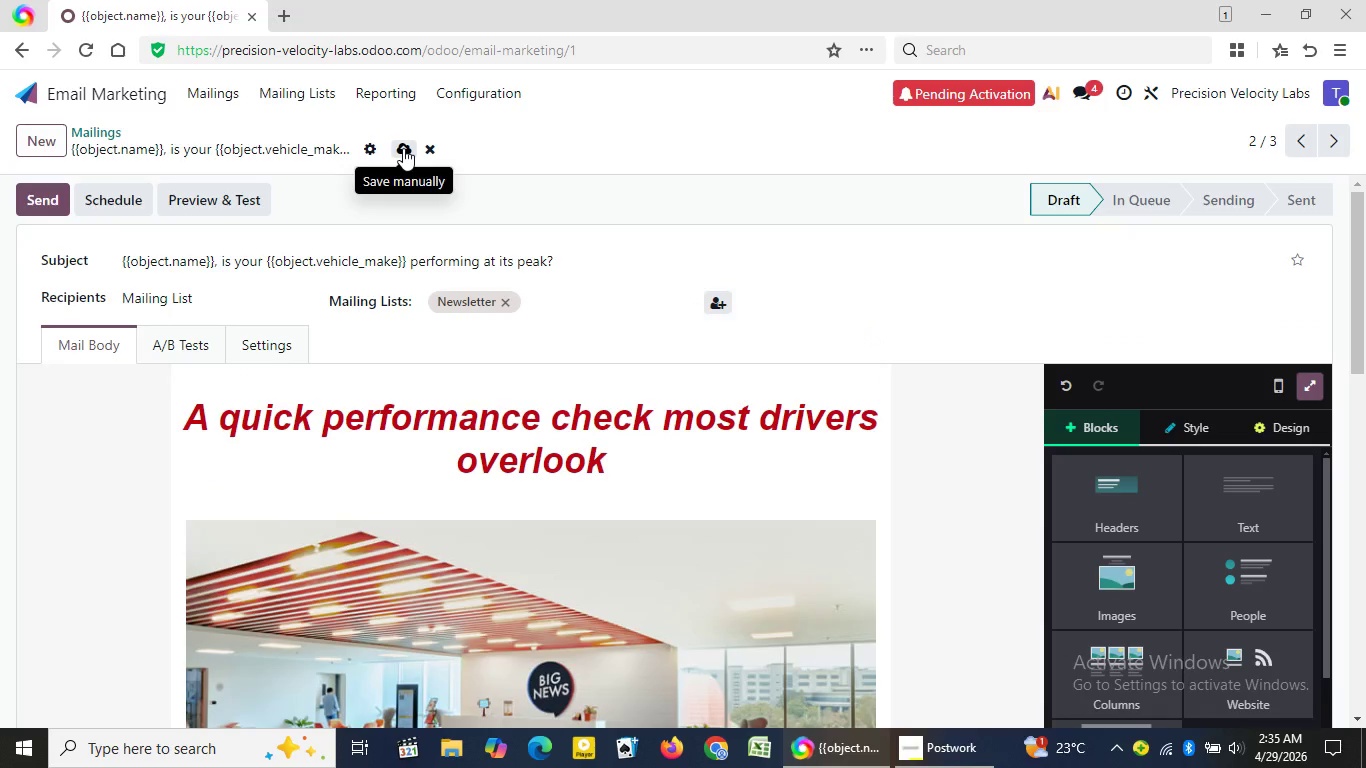 
wait(11.3)
 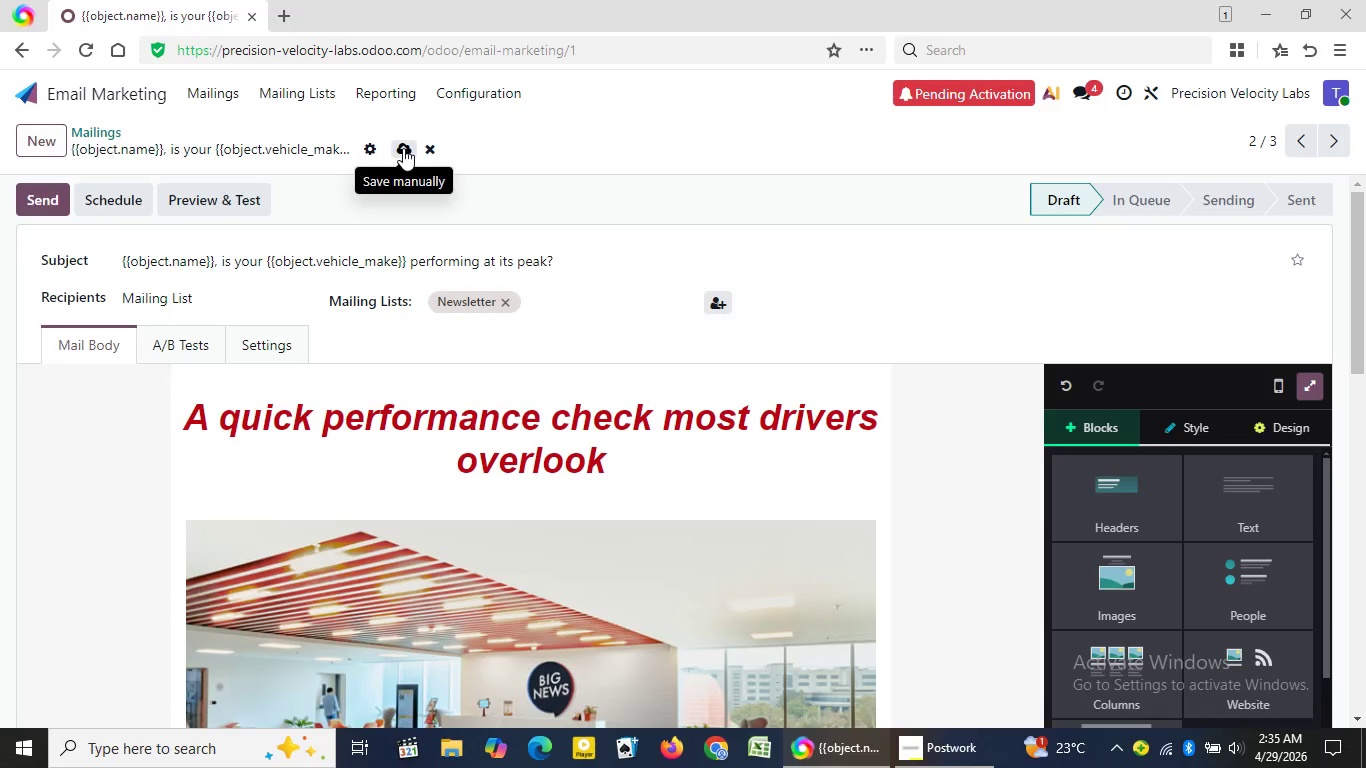 
left_click([403, 150])
 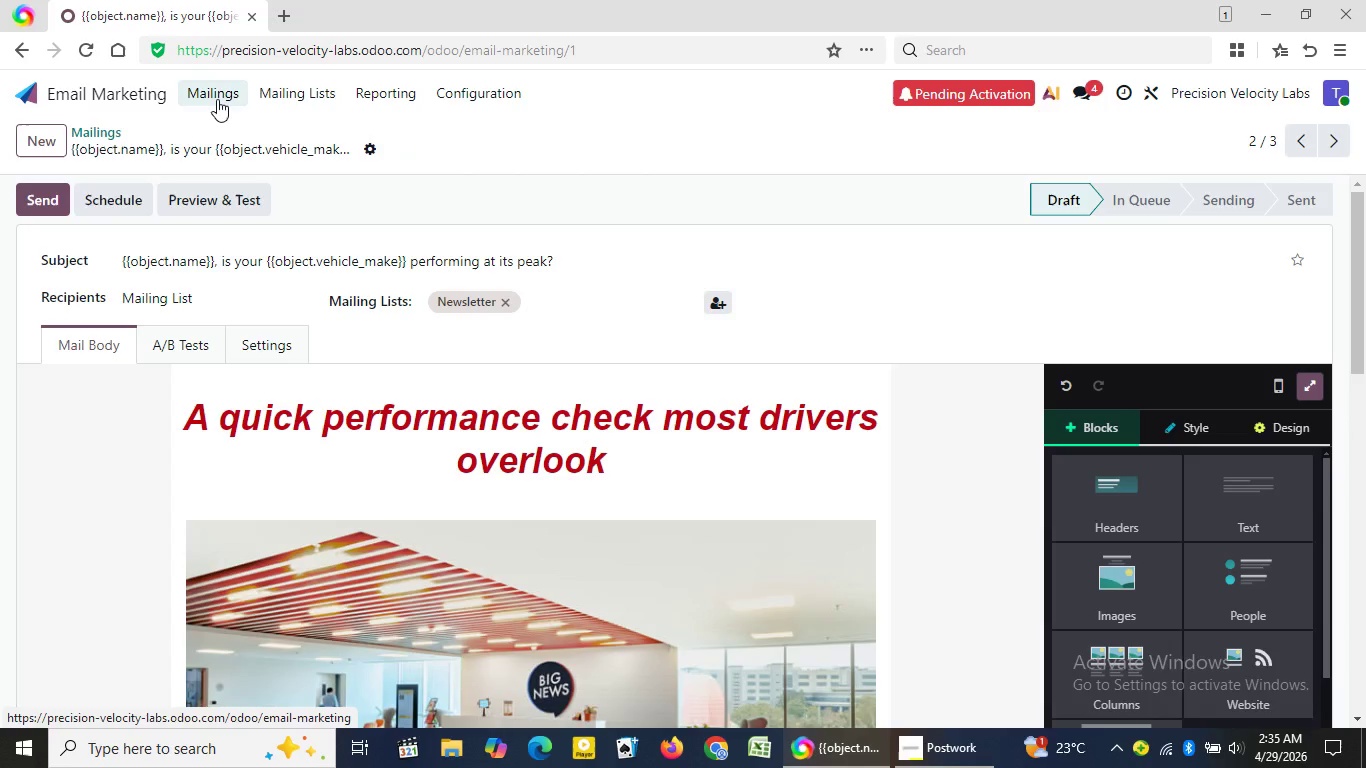 
left_click([217, 99])
 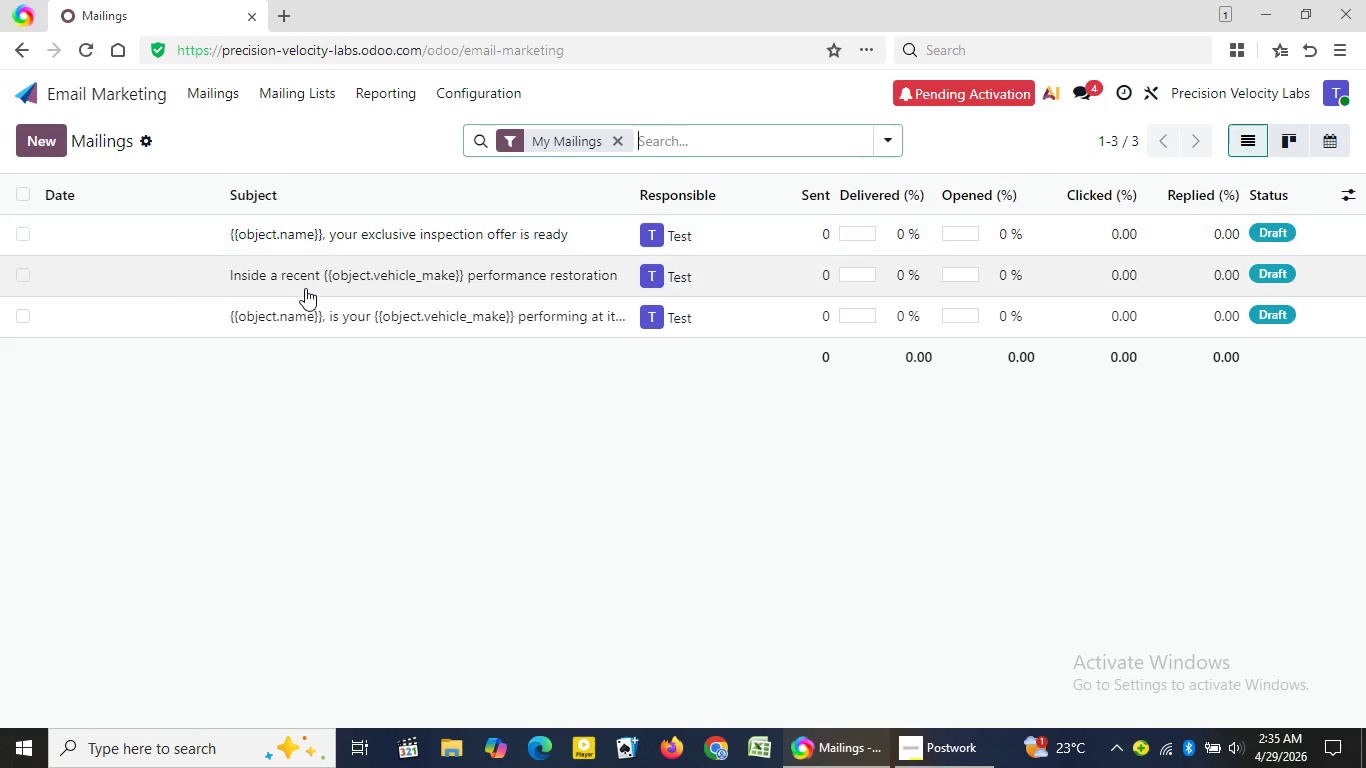 
wait(6.8)
 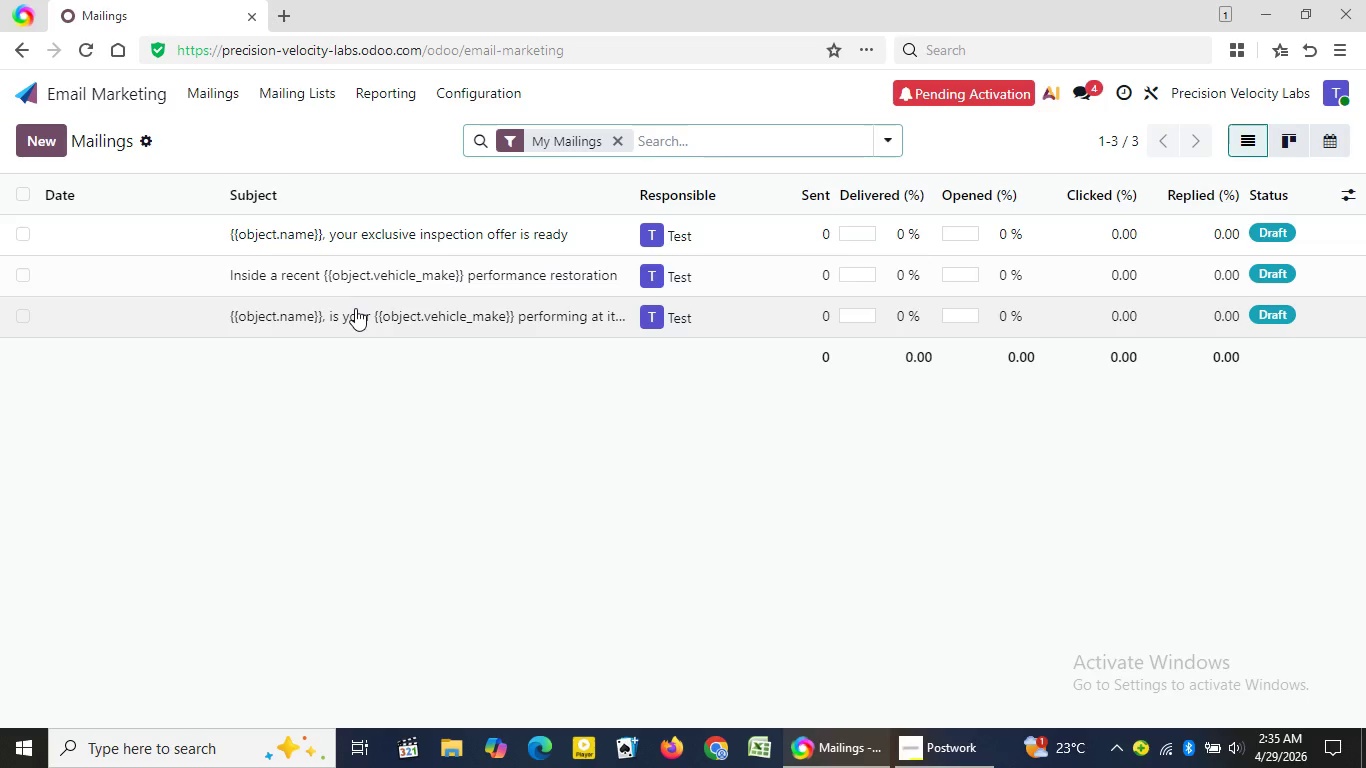 
left_click([304, 290])
 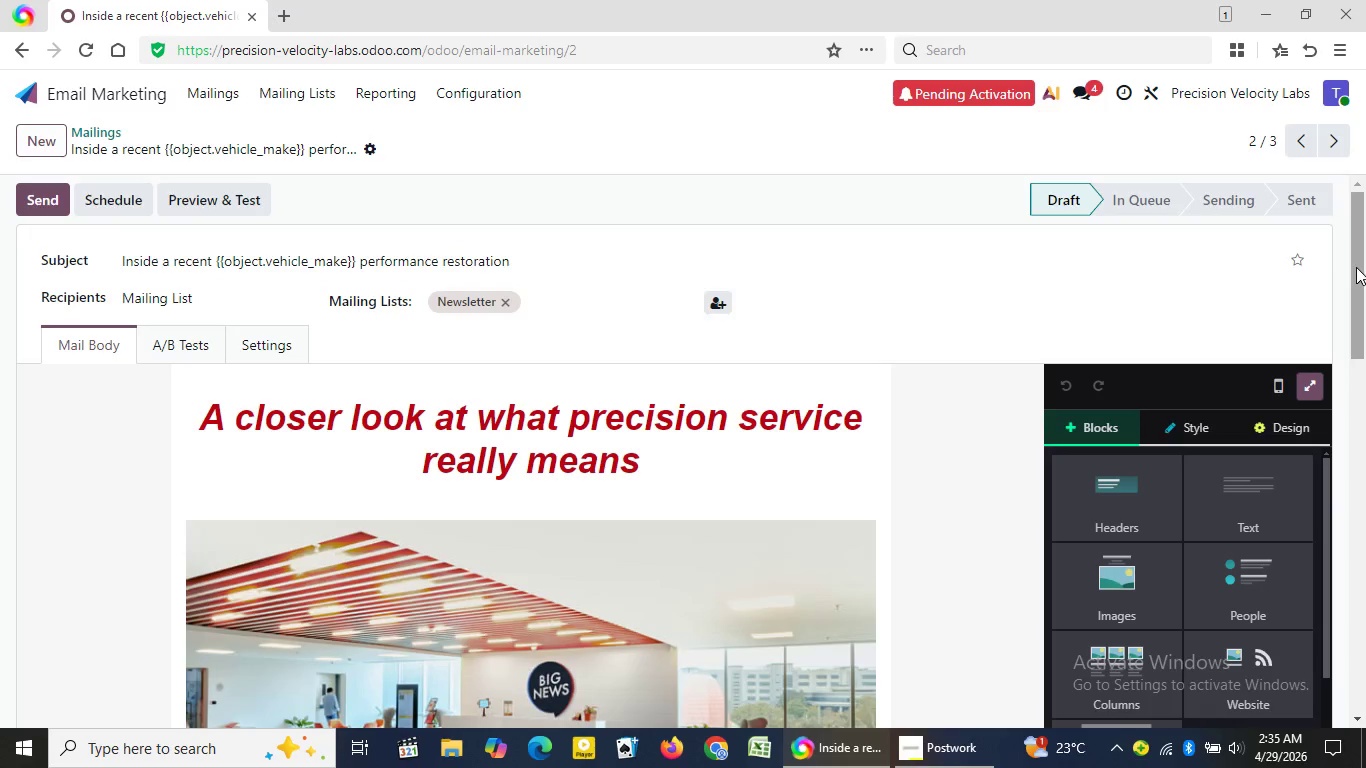 
wait(5.69)
 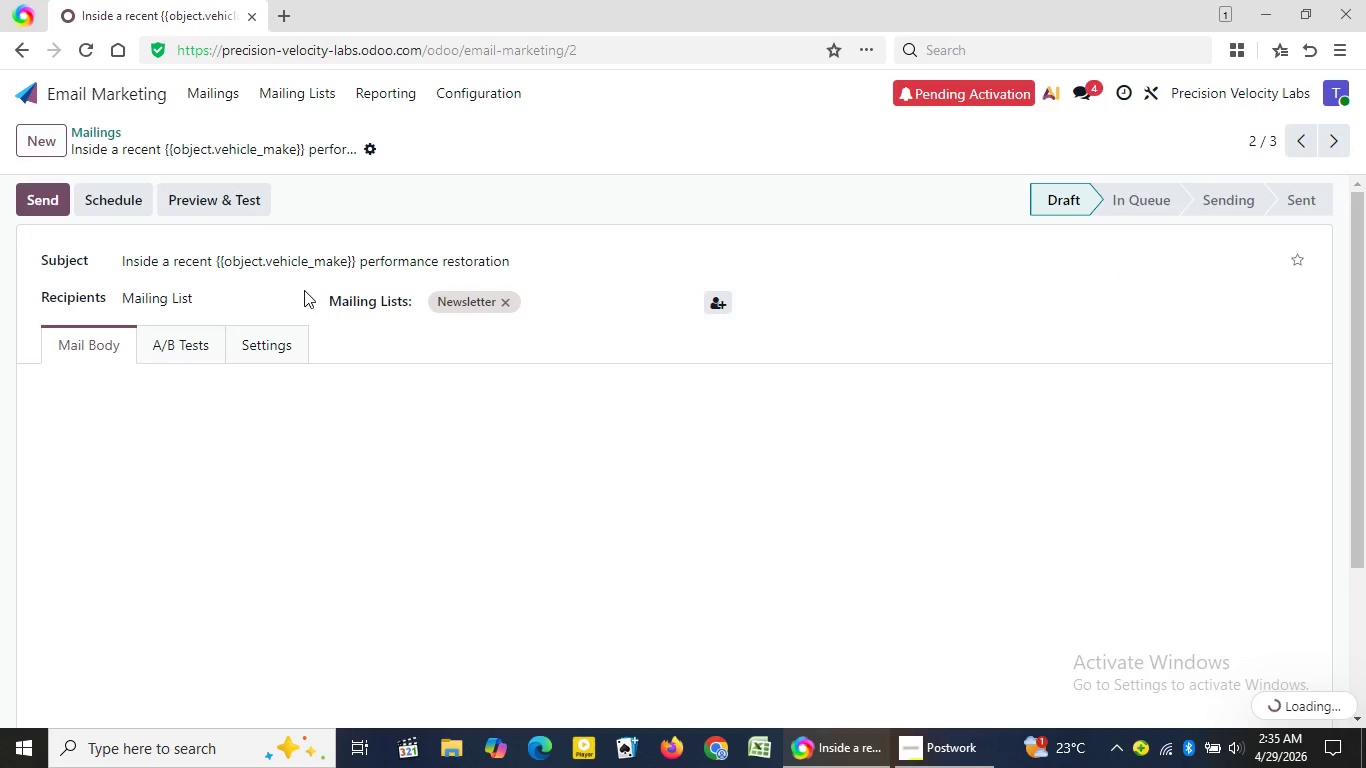 
left_click_drag(start_coordinate=[1356, 269], to_coordinate=[1345, 537])
 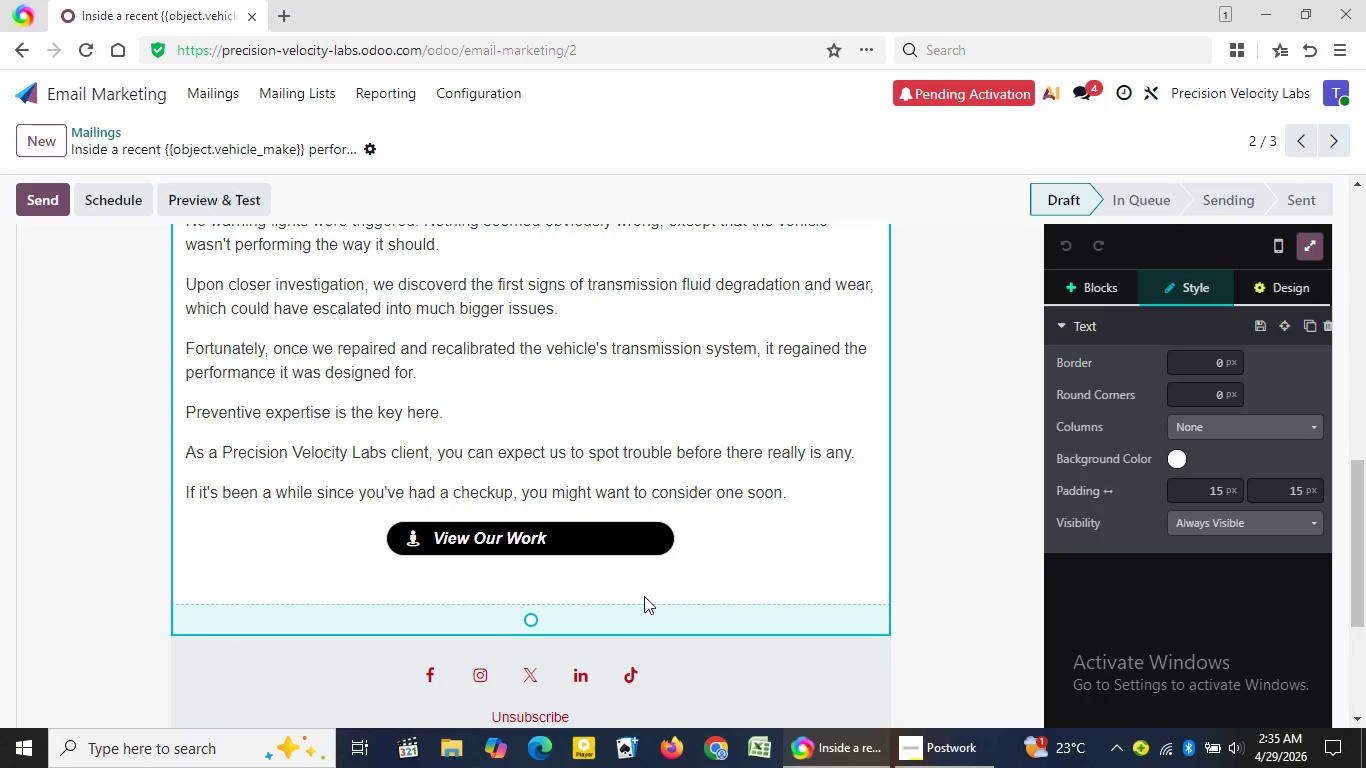 
left_click([644, 596])
 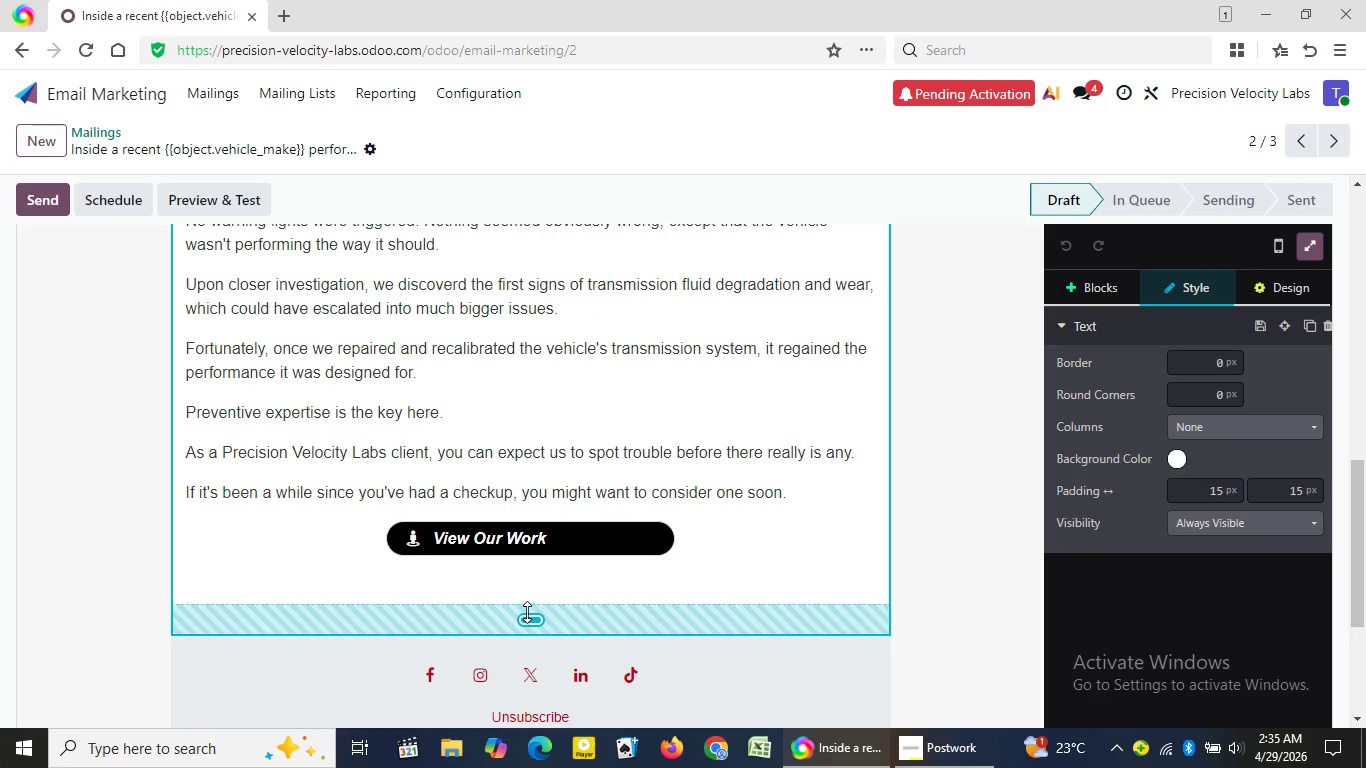 
left_click_drag(start_coordinate=[527, 619], to_coordinate=[534, 588])
 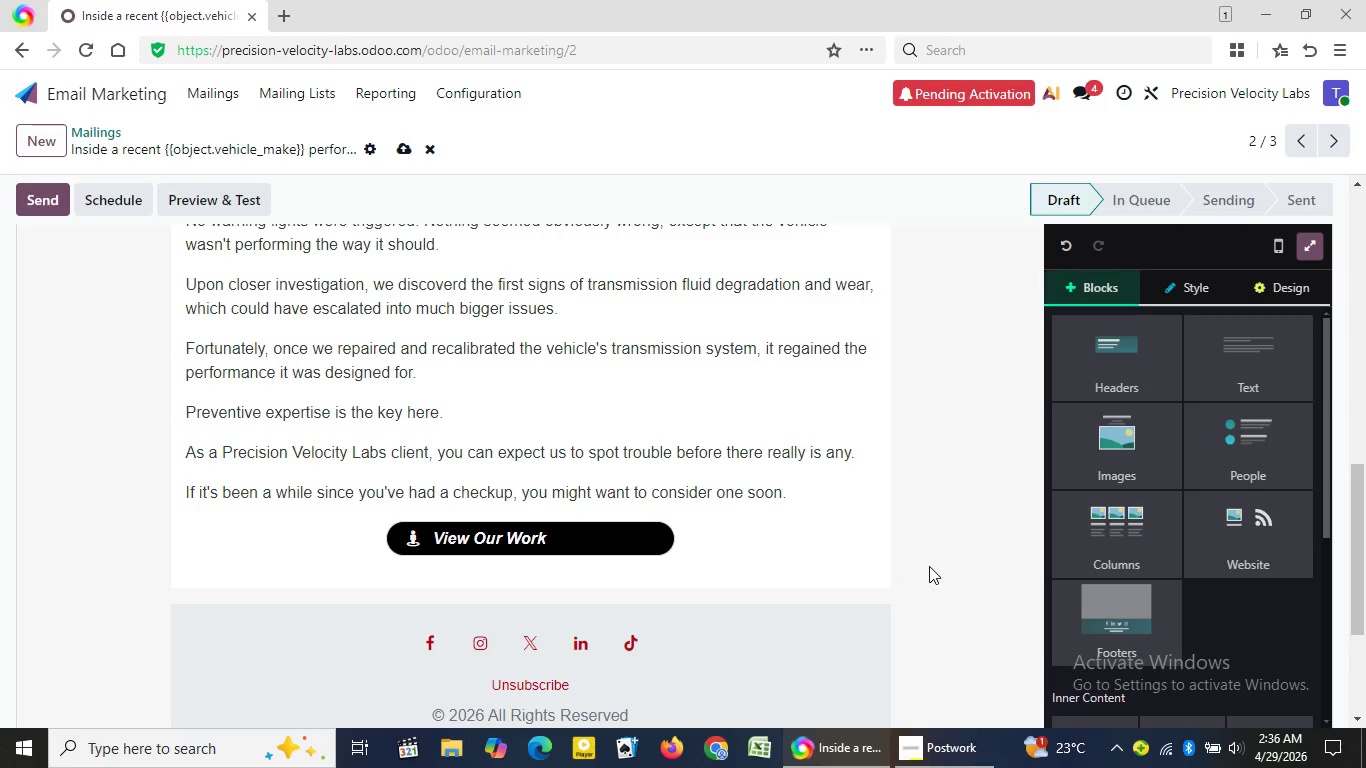 
left_click([929, 566])
 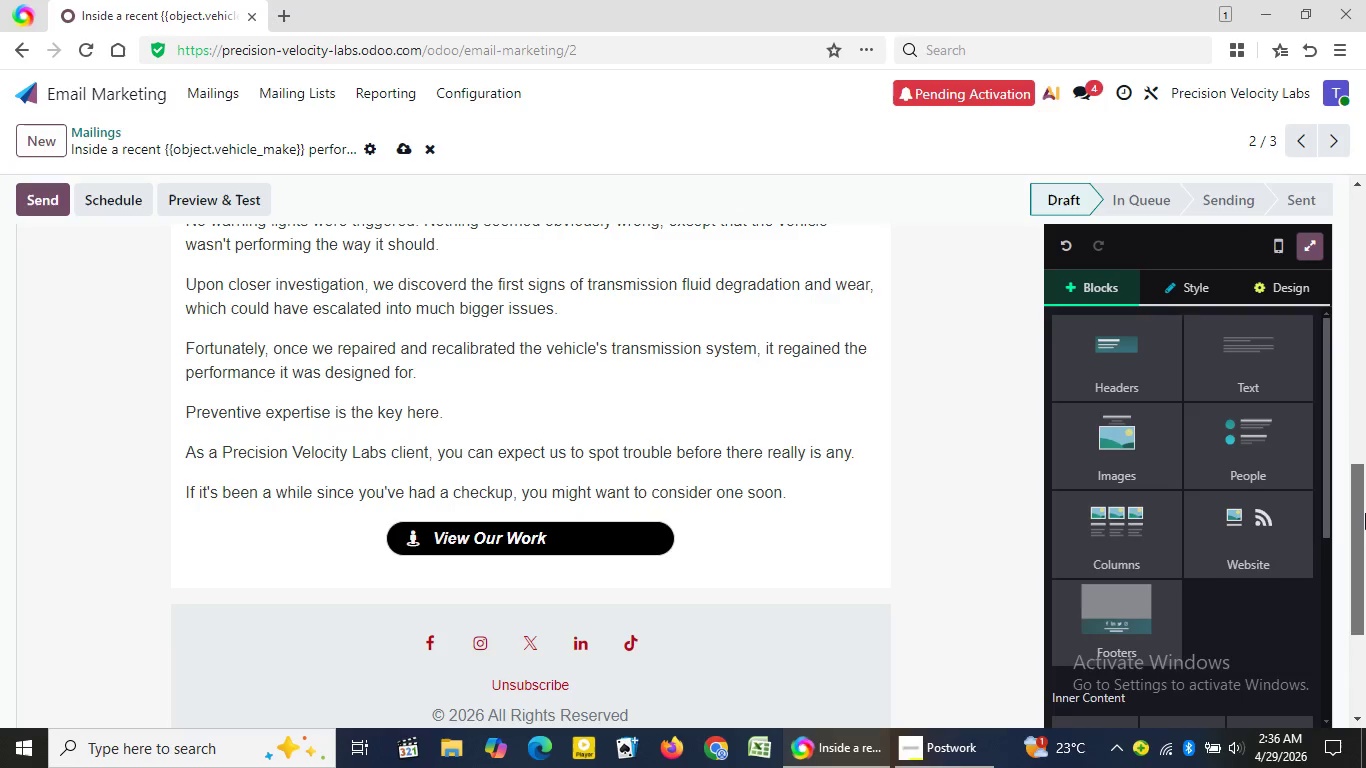 
left_click_drag(start_coordinate=[1365, 521], to_coordinate=[1365, 213])
 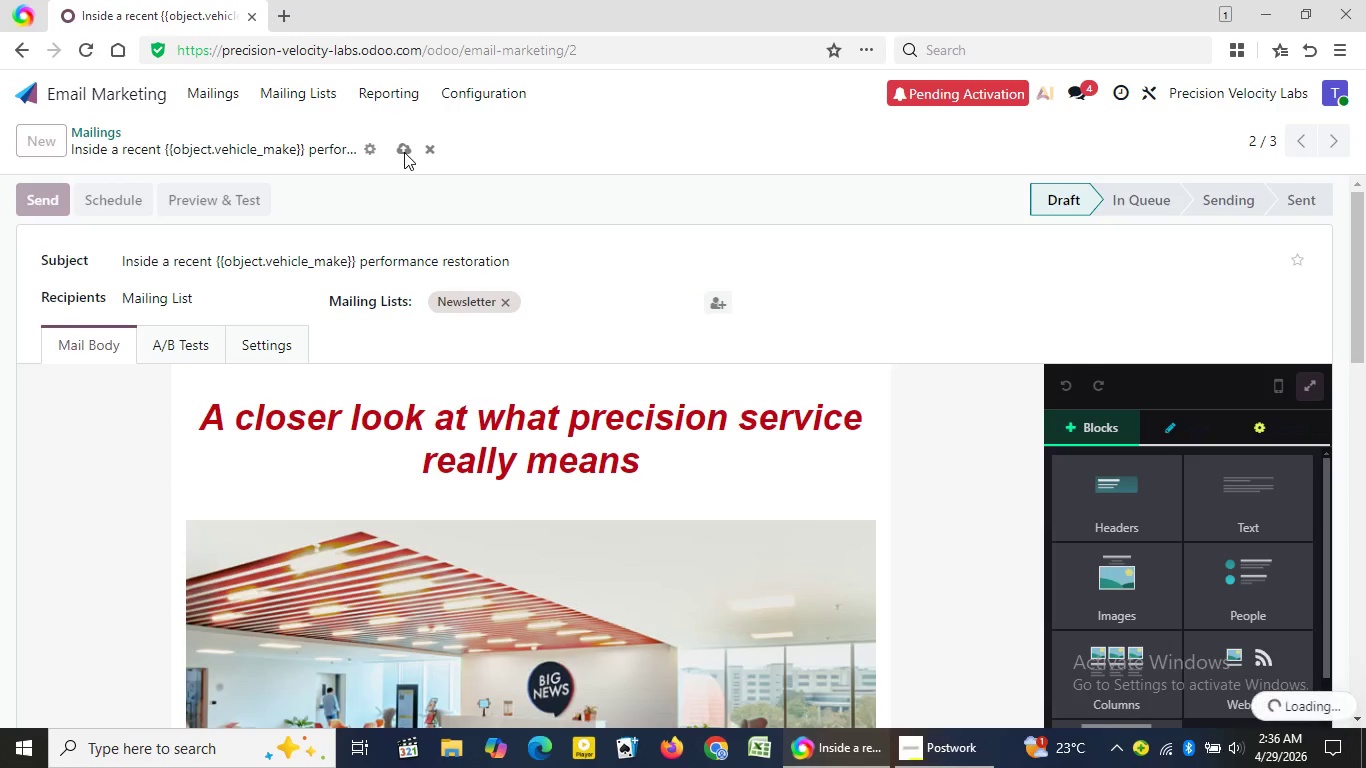 
left_click([404, 152])
 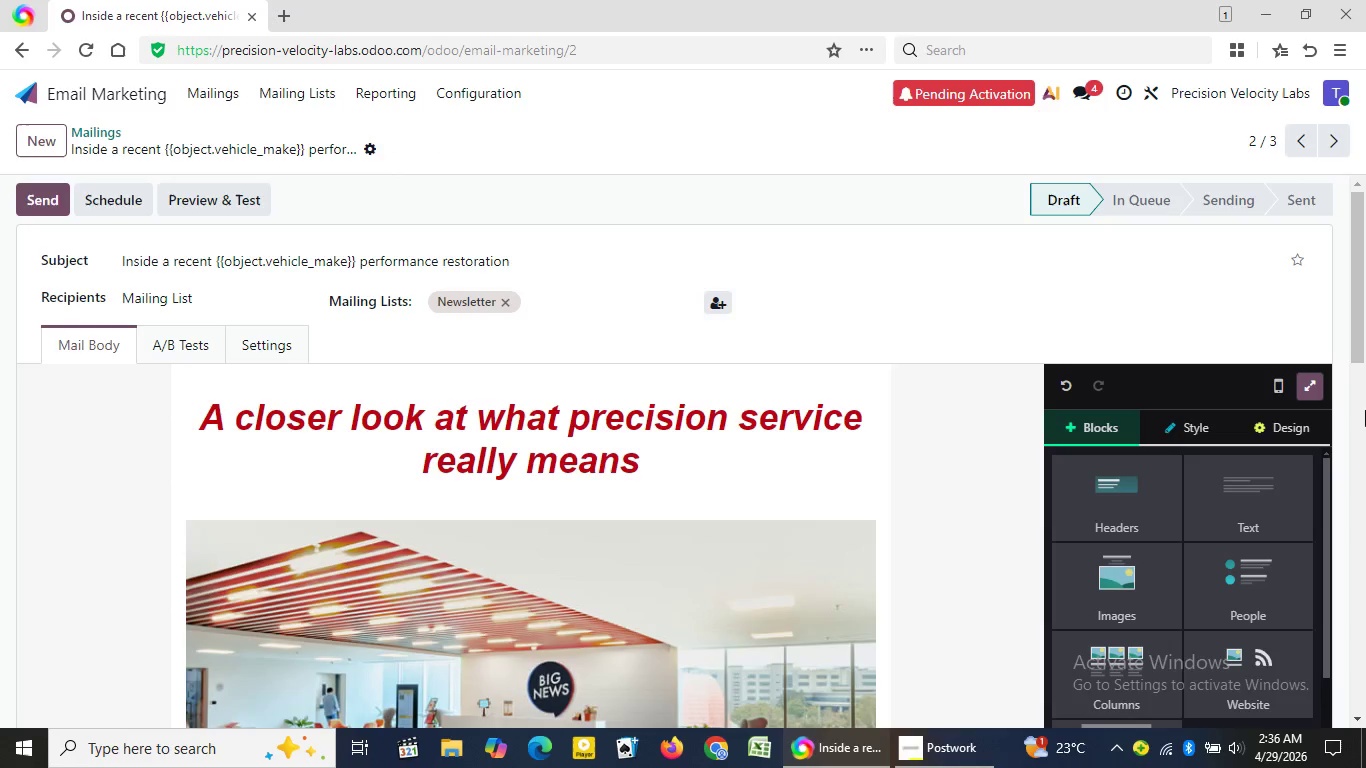 
wait(6.73)
 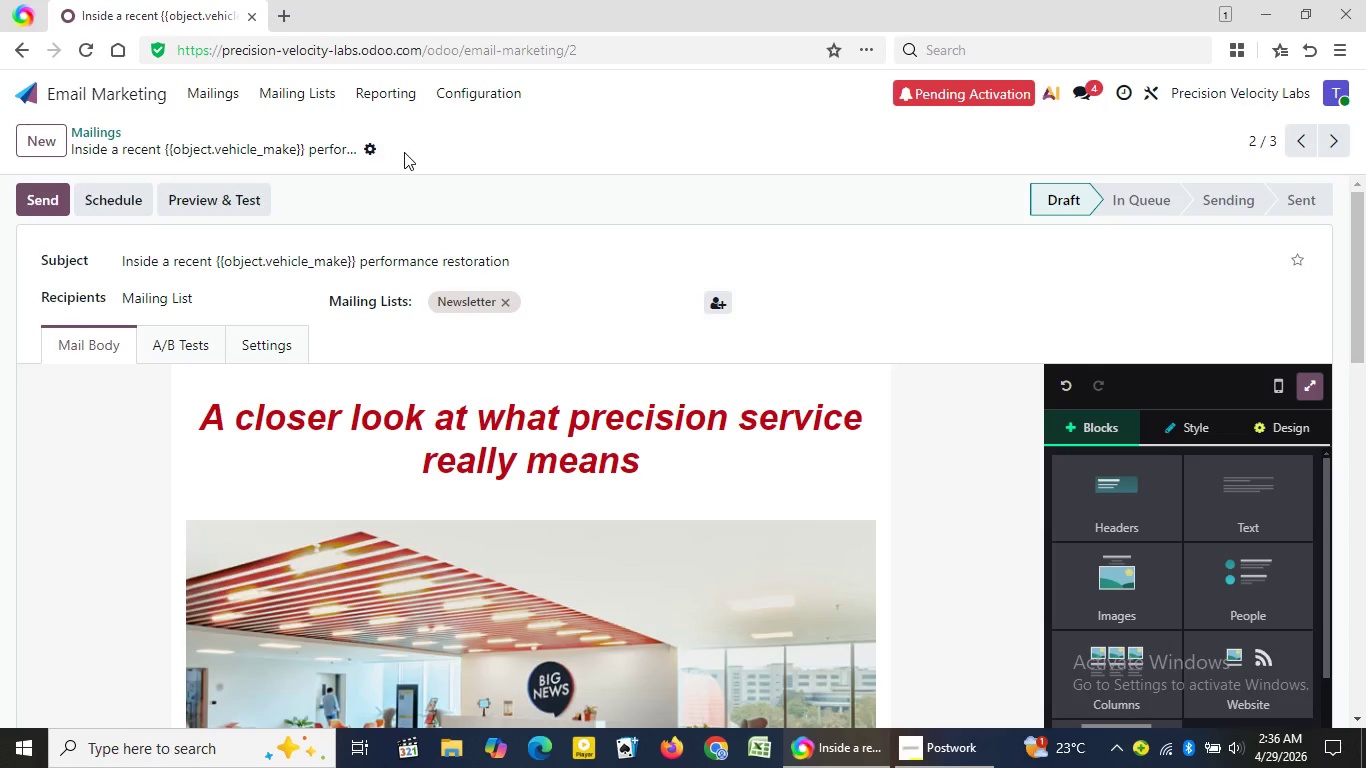 
left_click_drag(start_coordinate=[1364, 347], to_coordinate=[1360, 572])
 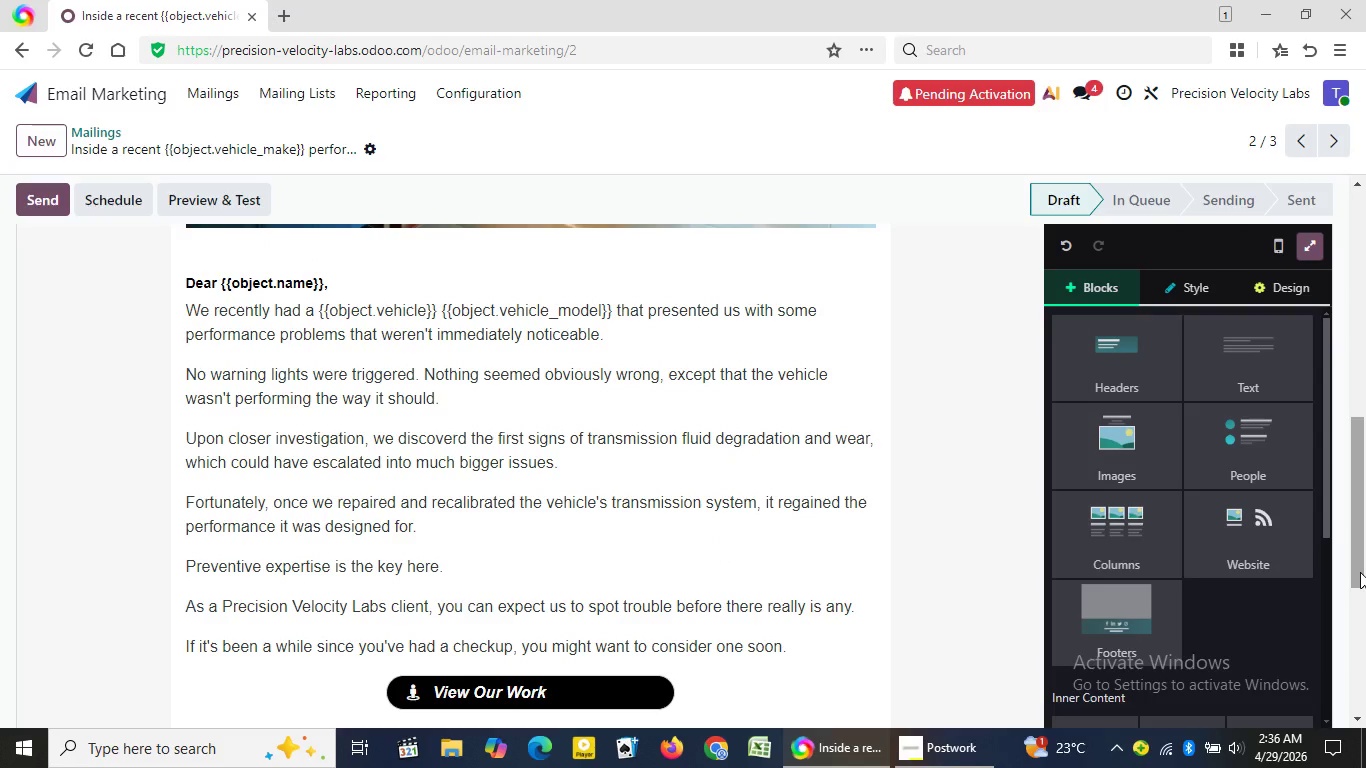 
wait(20.52)
 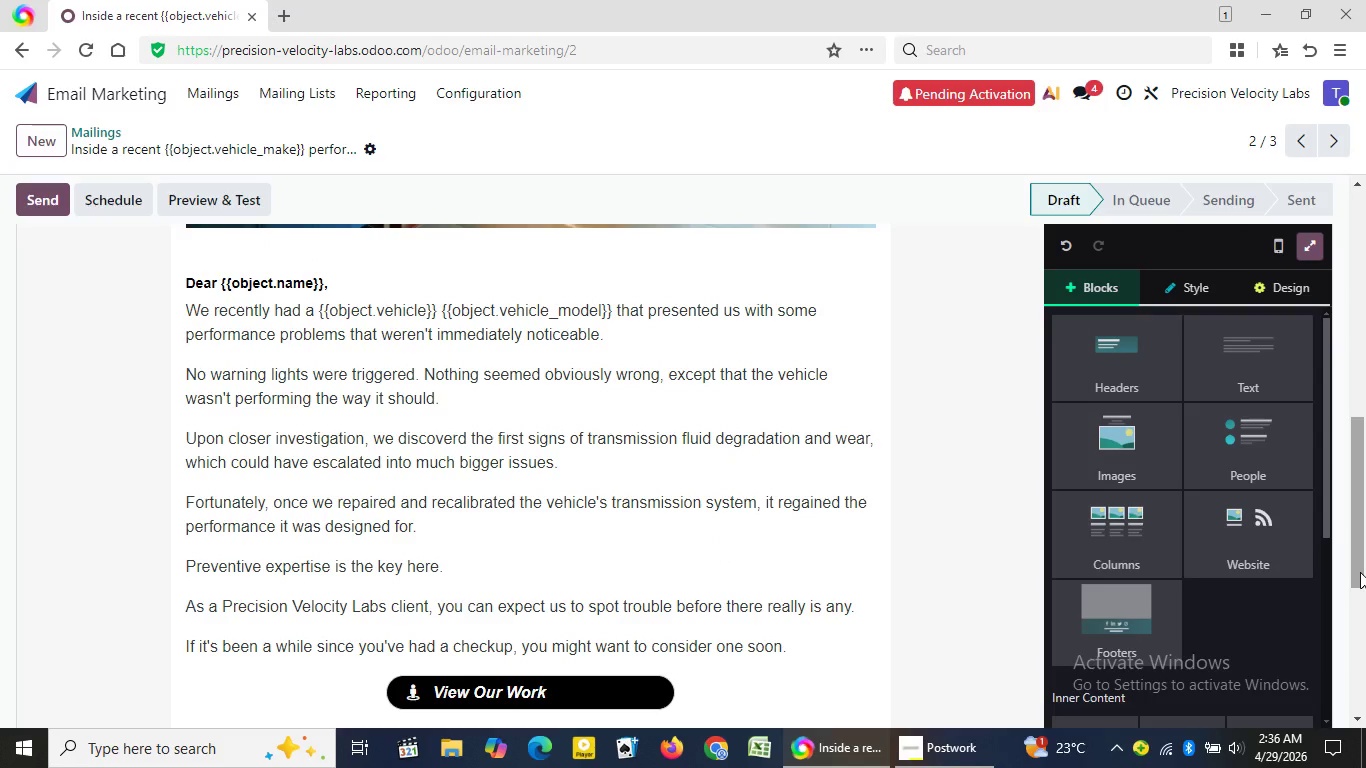 
left_click_drag(start_coordinate=[1364, 572], to_coordinate=[1365, 320])
 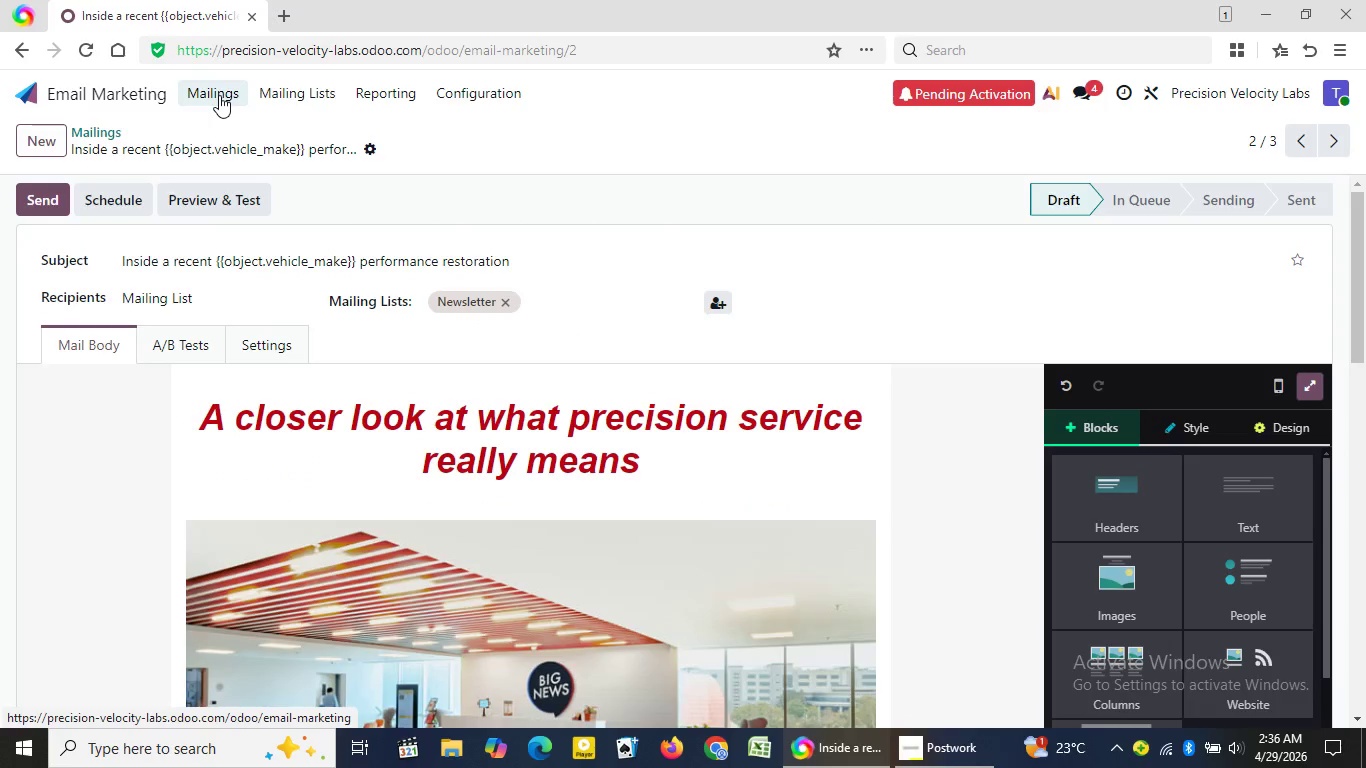 
left_click([219, 95])
 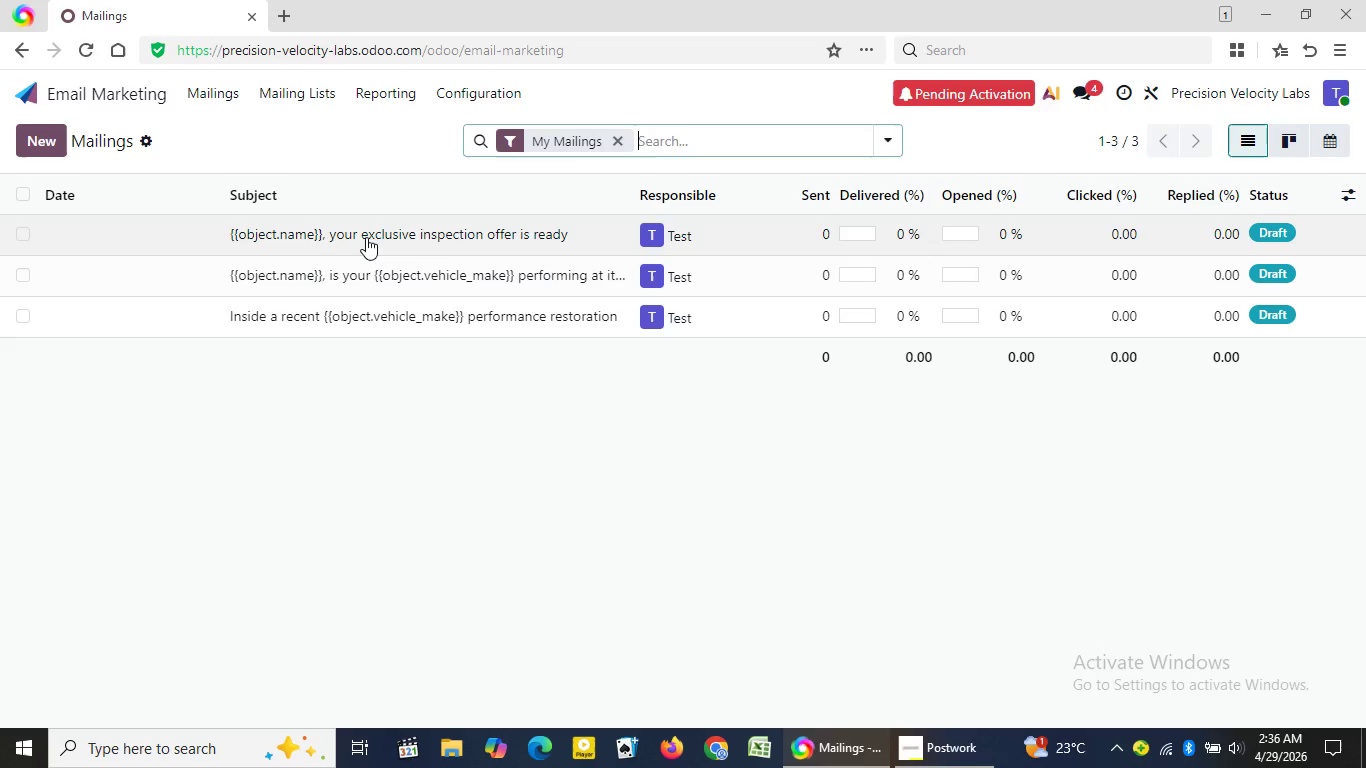 
left_click([366, 237])
 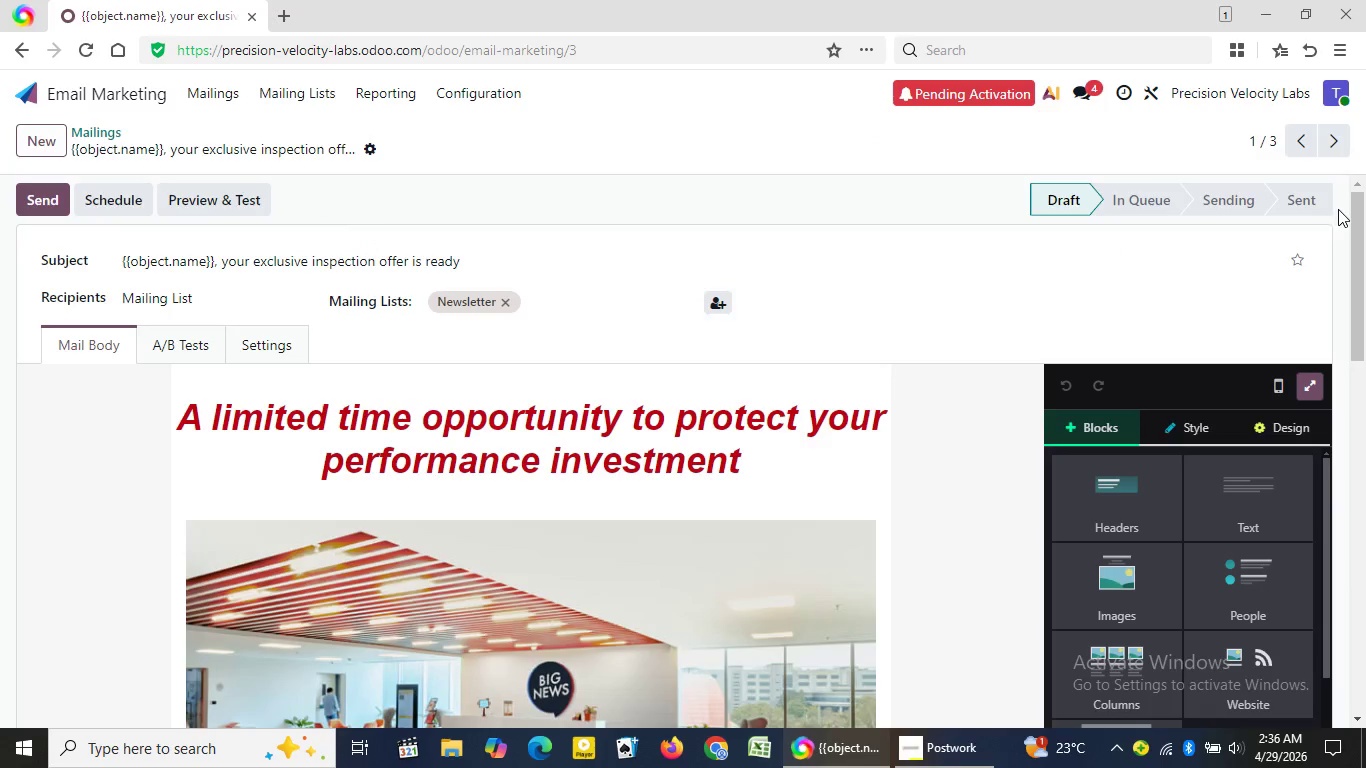 
wait(7.17)
 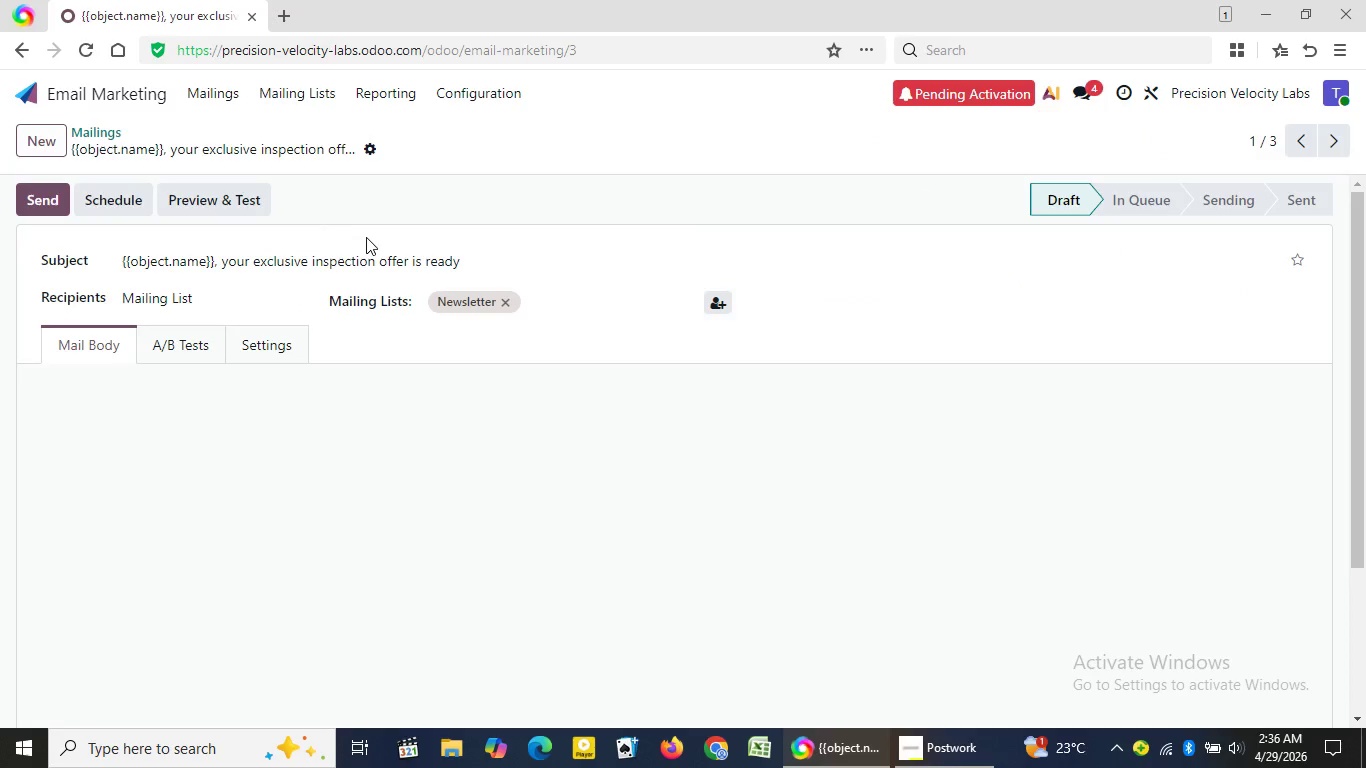 
left_click_drag(start_coordinate=[1362, 205], to_coordinate=[1360, 455])
 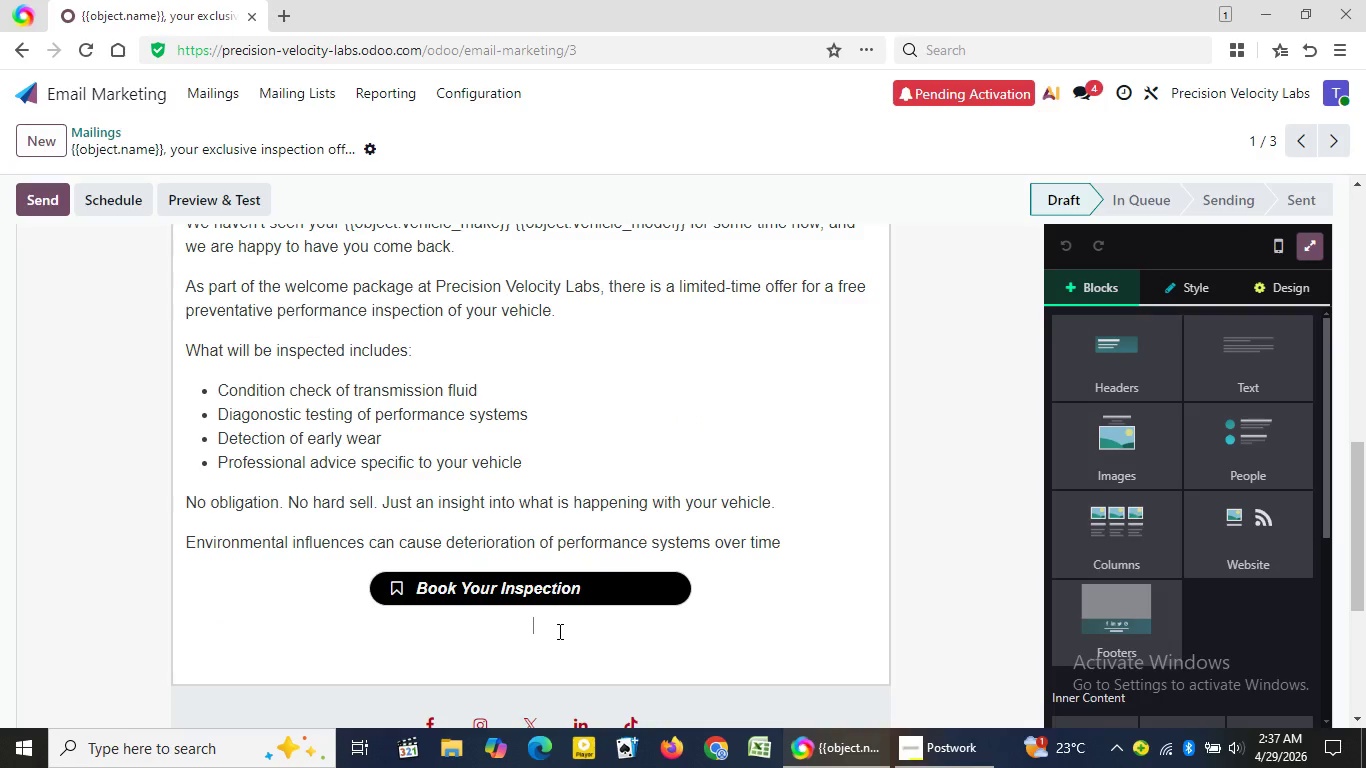 
left_click([558, 631])
 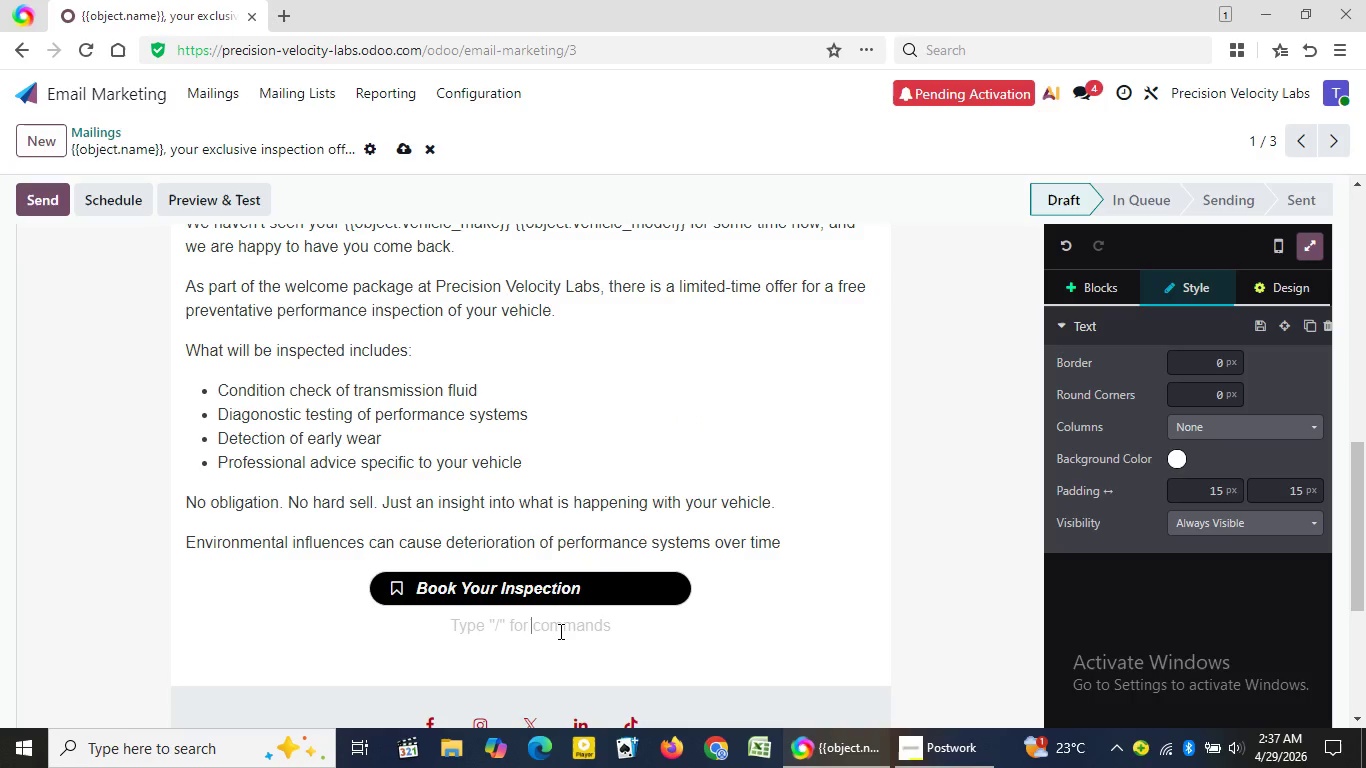 
key(Backspace)